 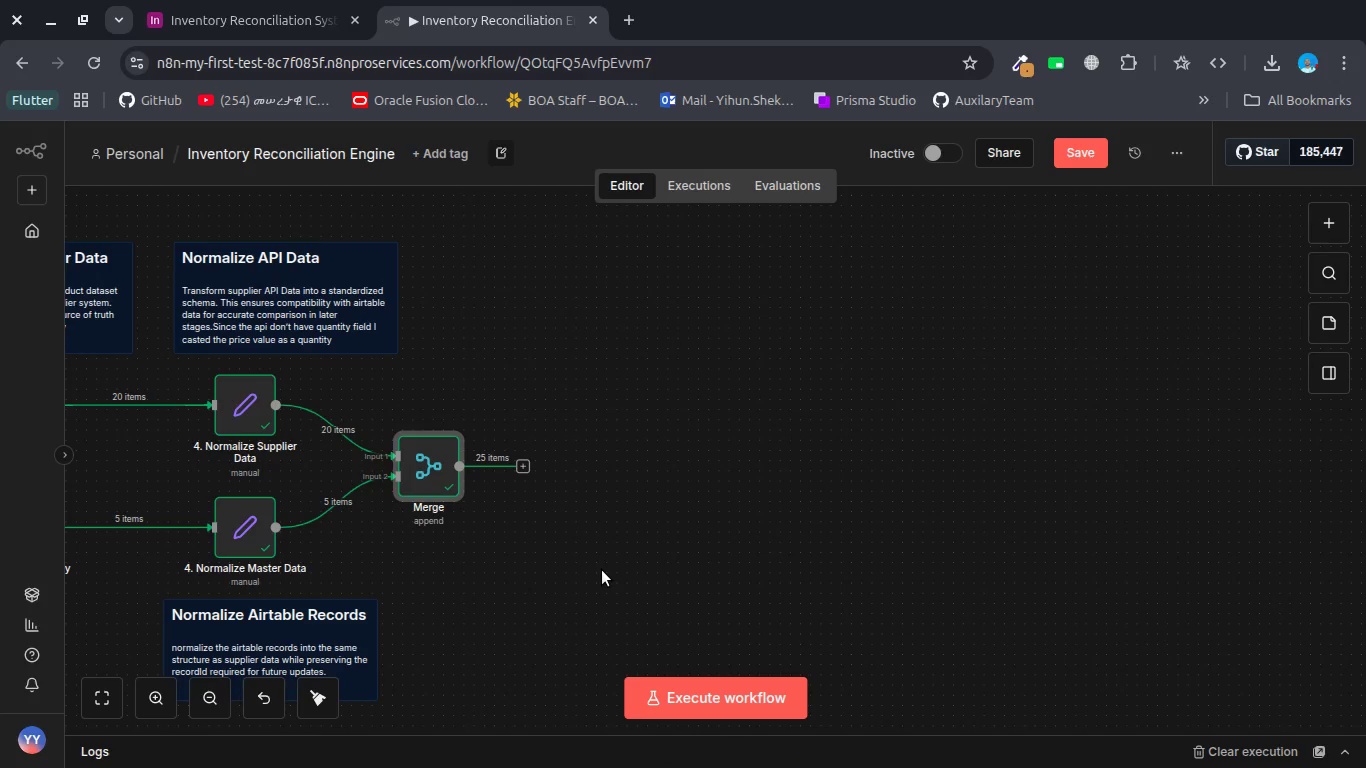 
left_click([1344, 220])
 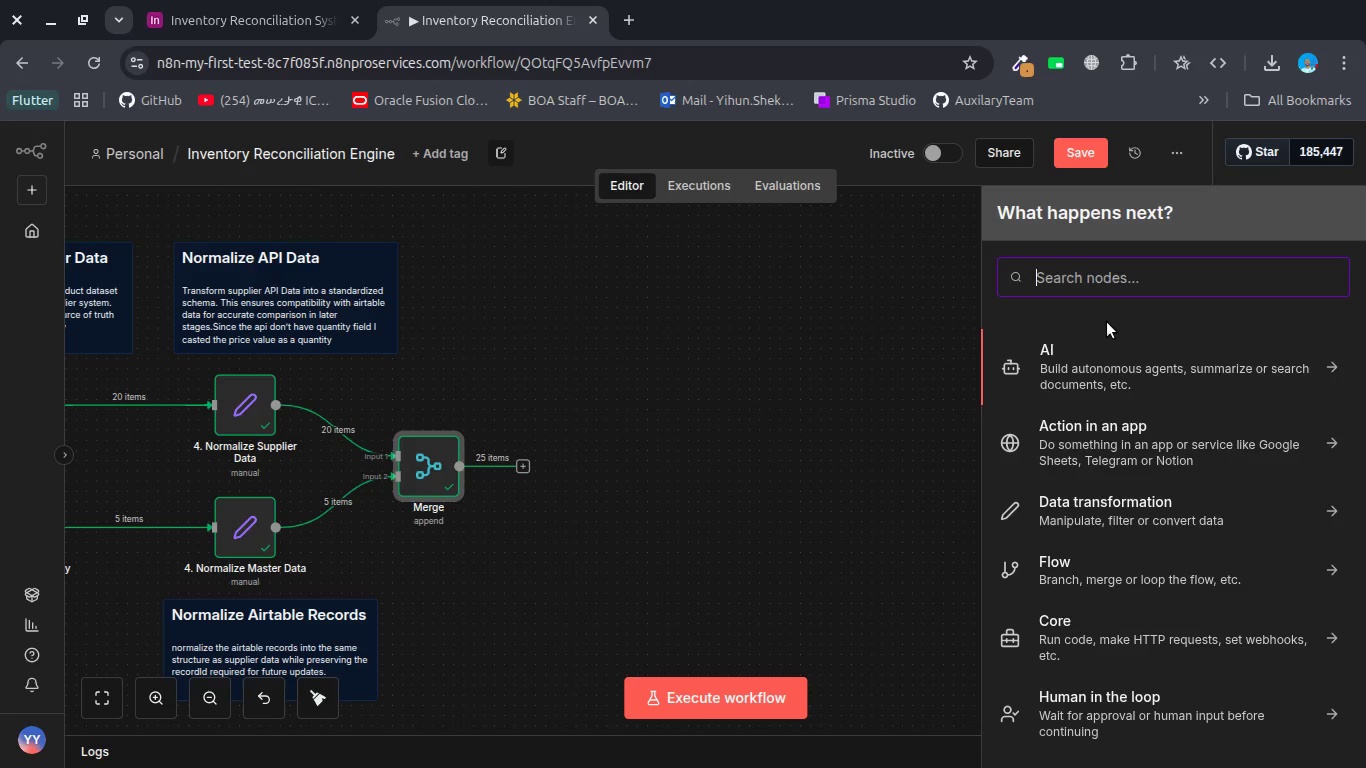 
key(L)
 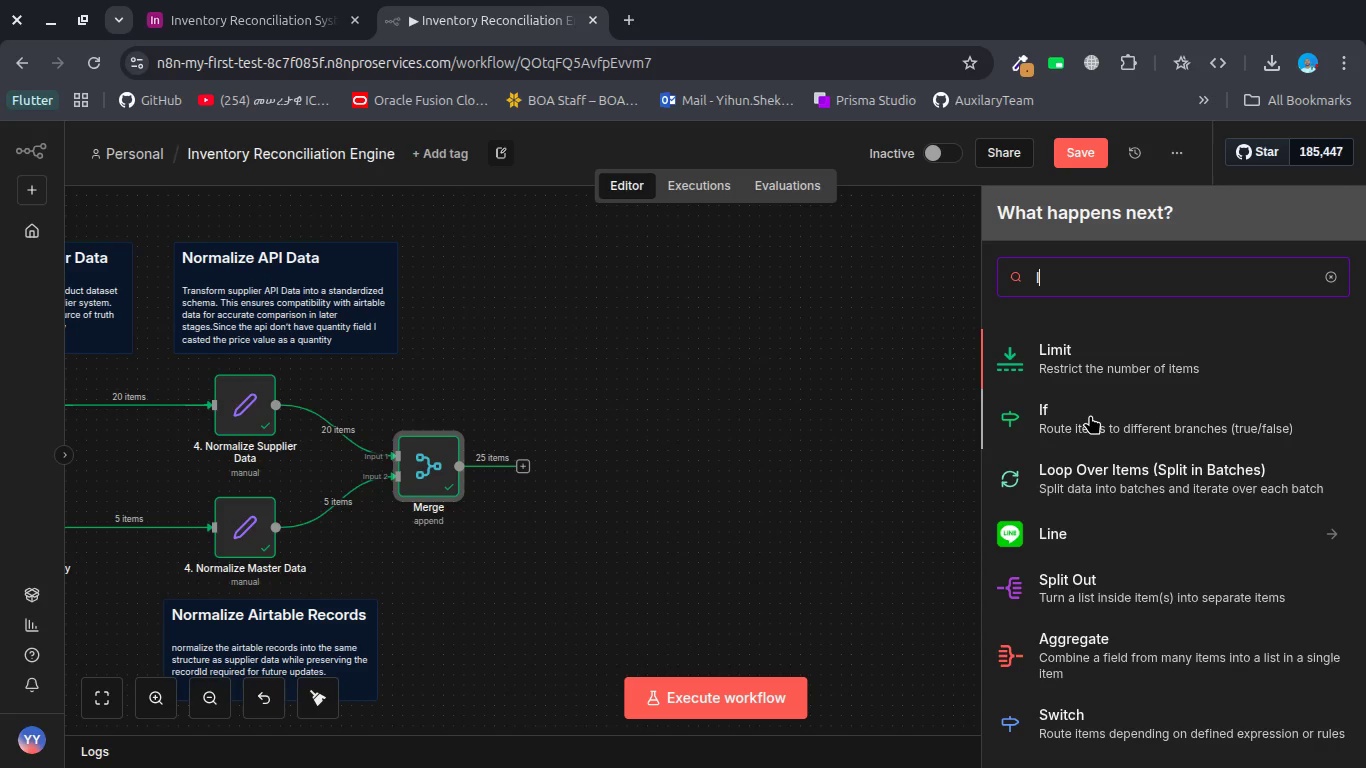 
wait(58.16)
 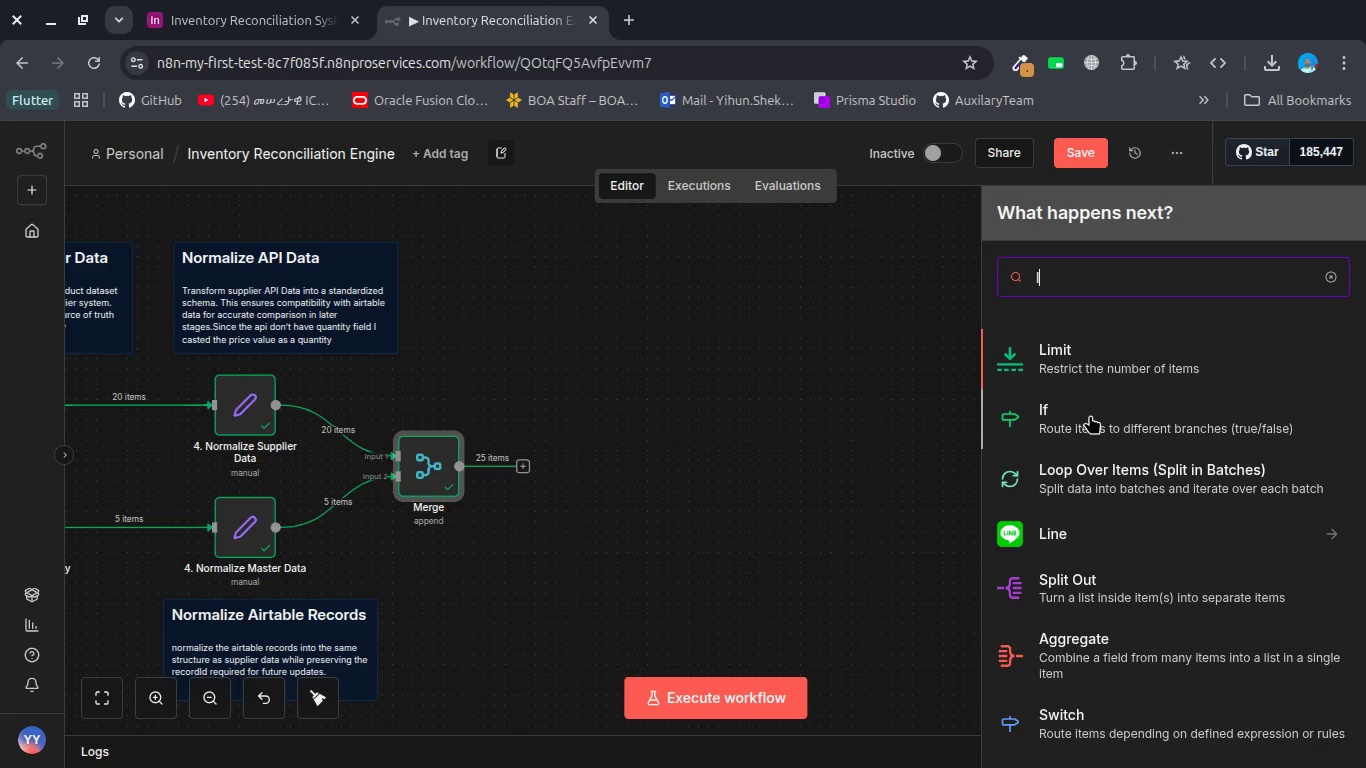 
scroll: coordinate [1119, 413], scroll_direction: down, amount: 6.0
 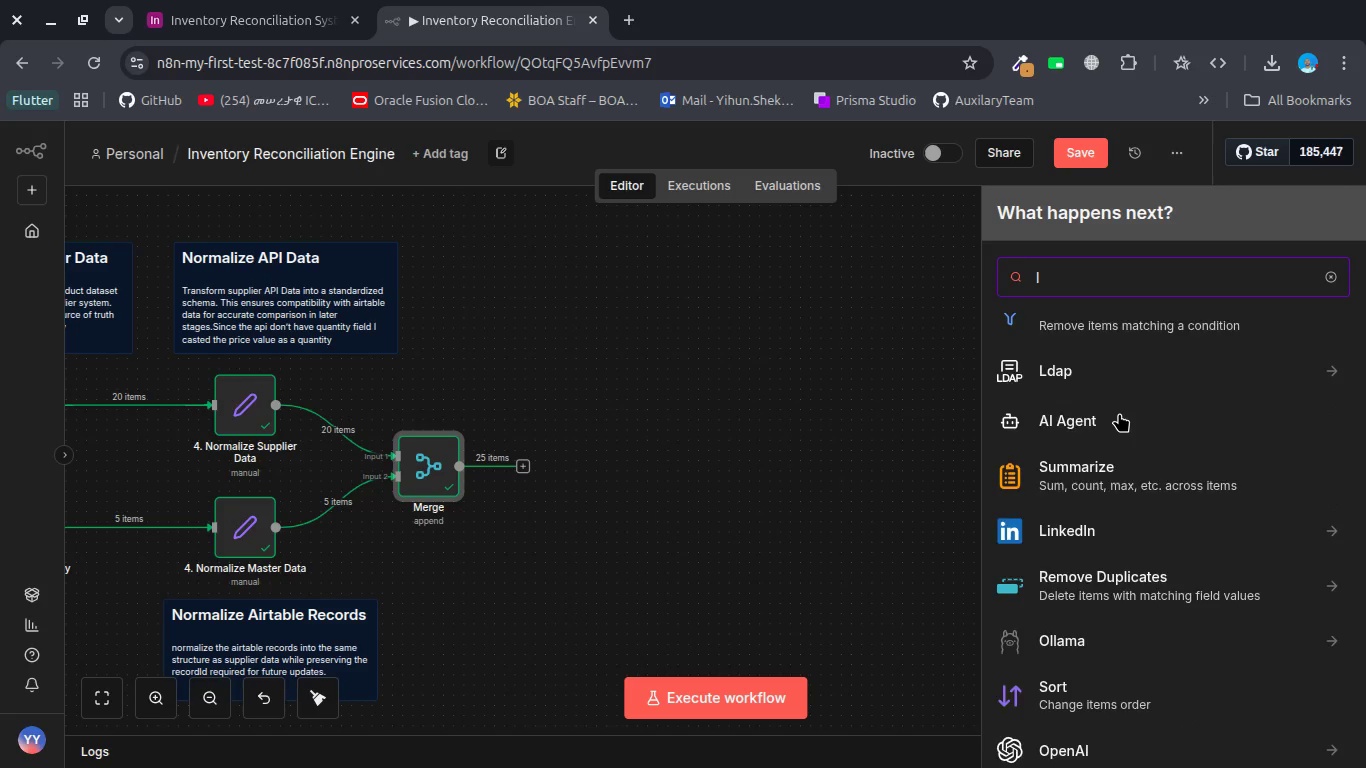 
scroll: coordinate [1119, 413], scroll_direction: up, amount: 4.0
 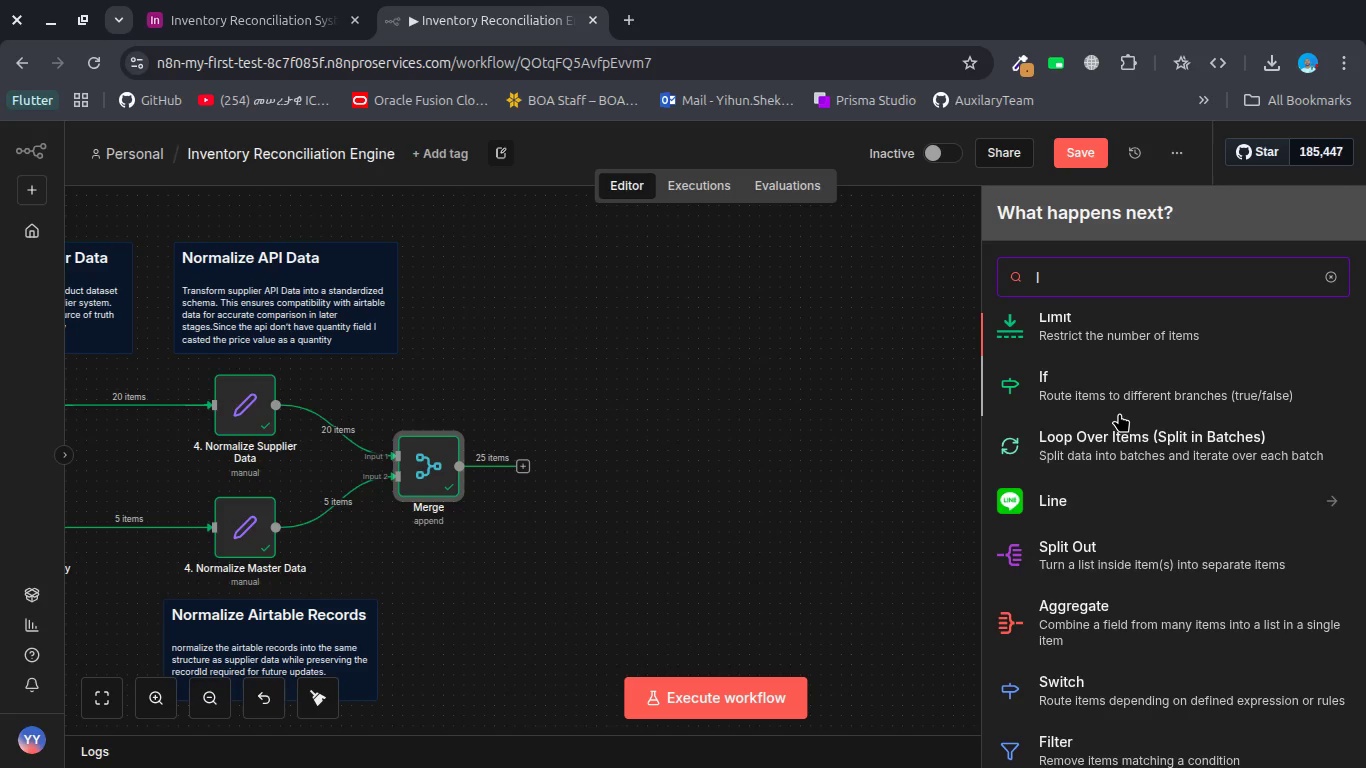 
left_click([1152, 498])
 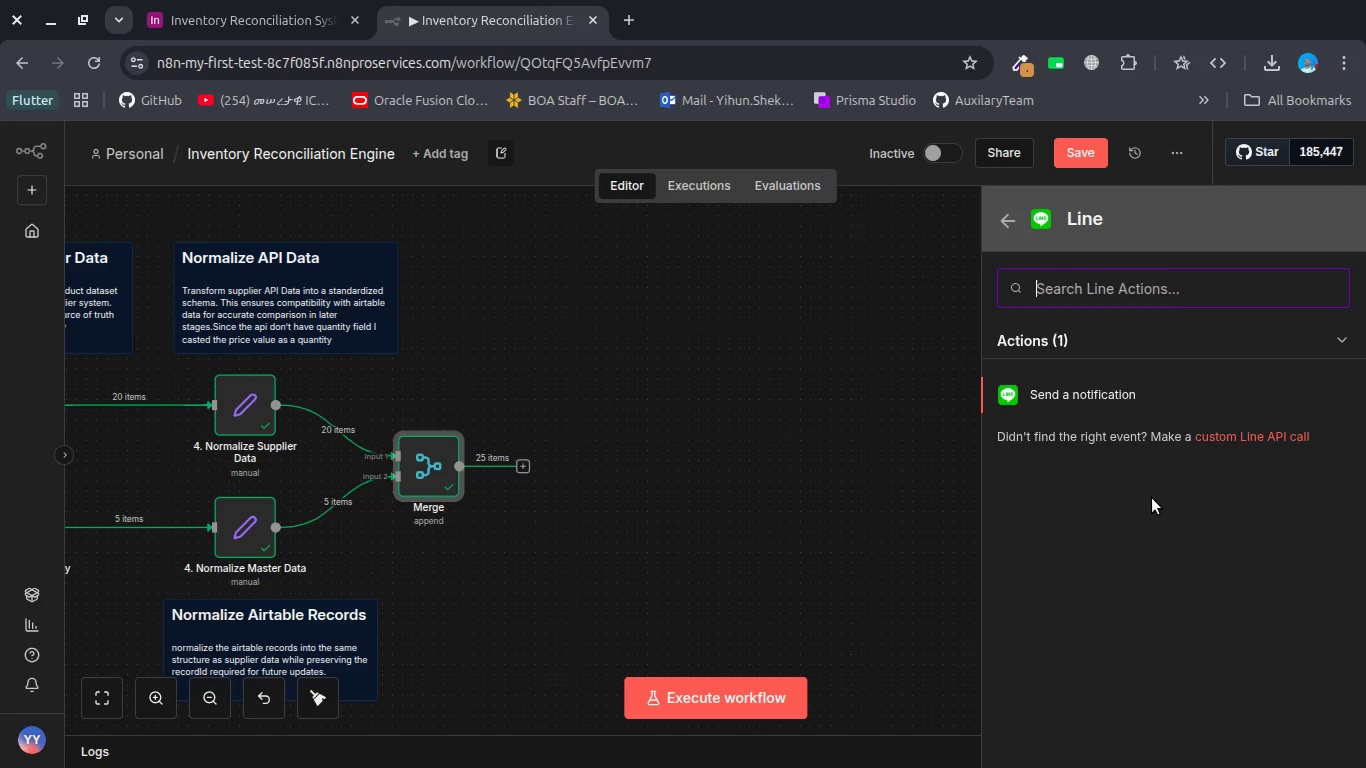 
wait(58.08)
 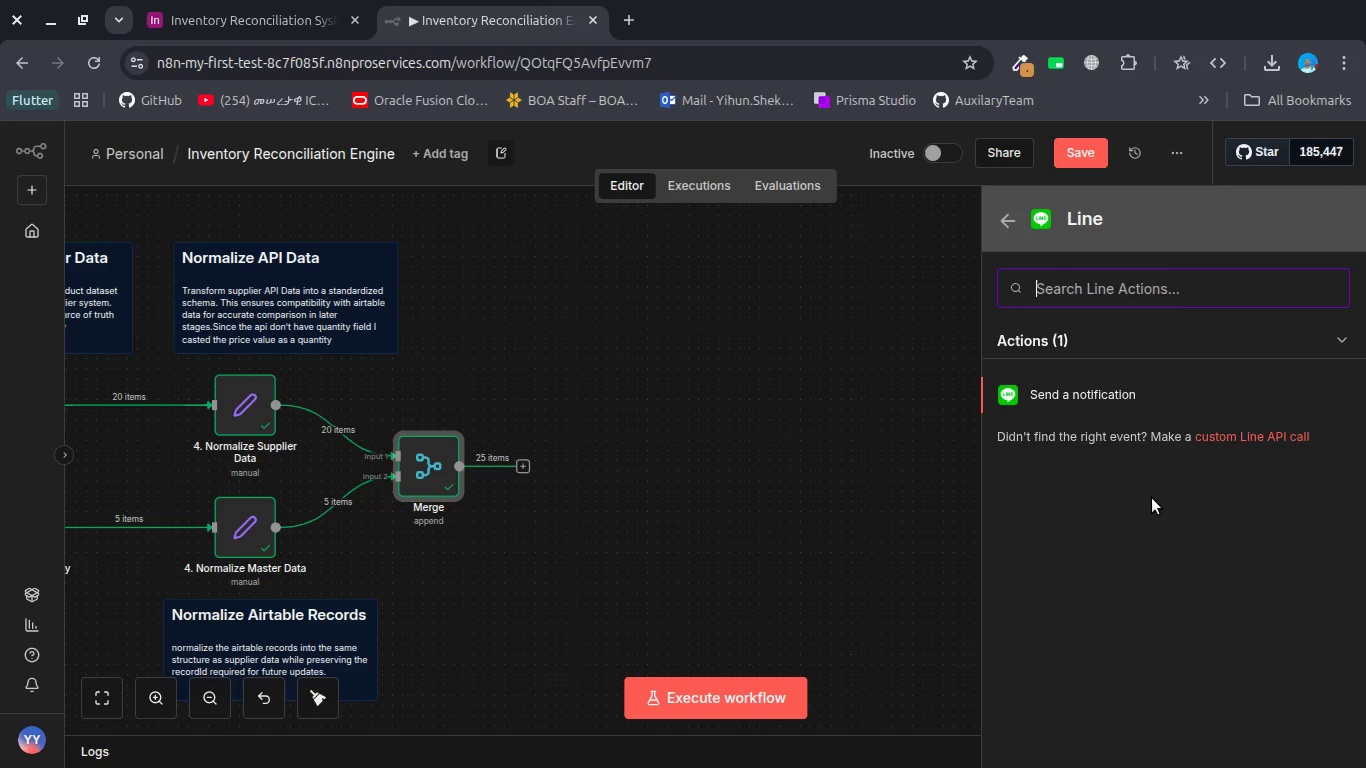 
key(Backspace)
 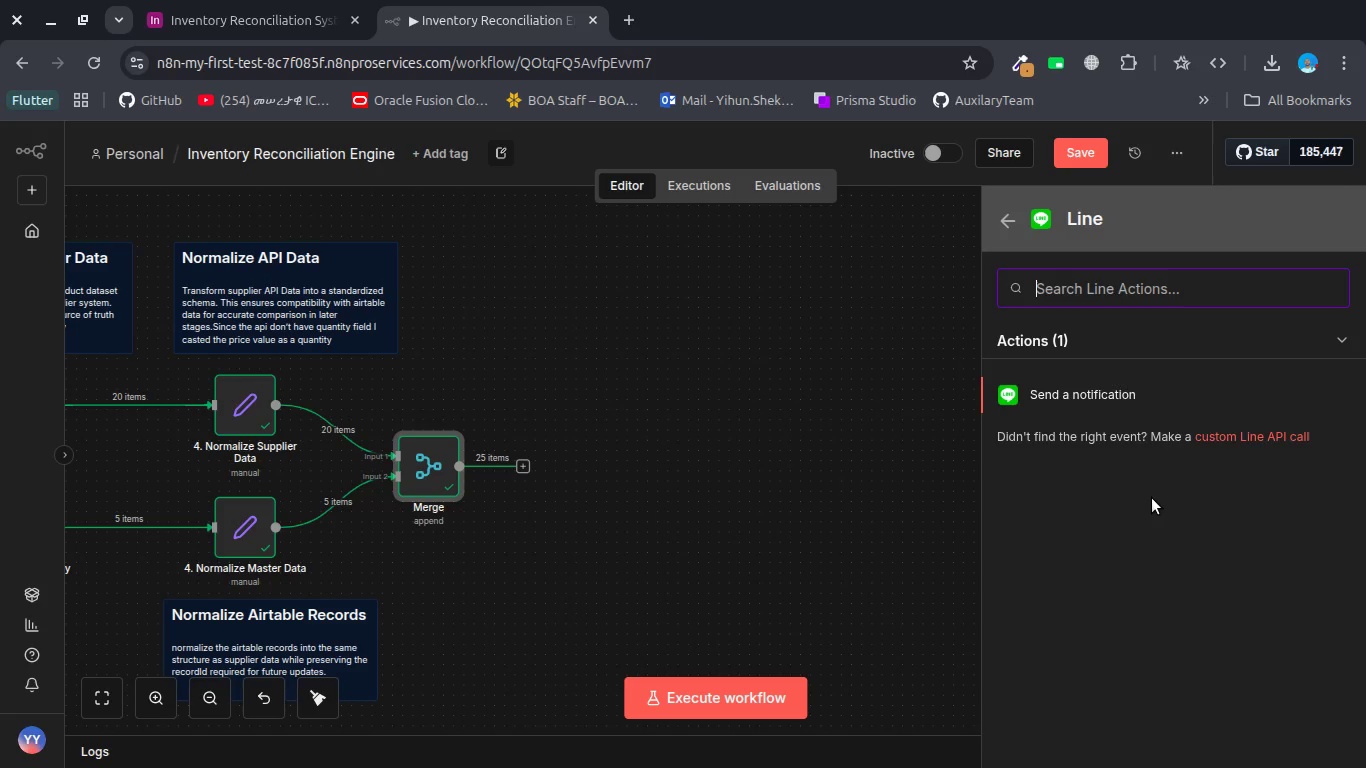 
key(Escape)
 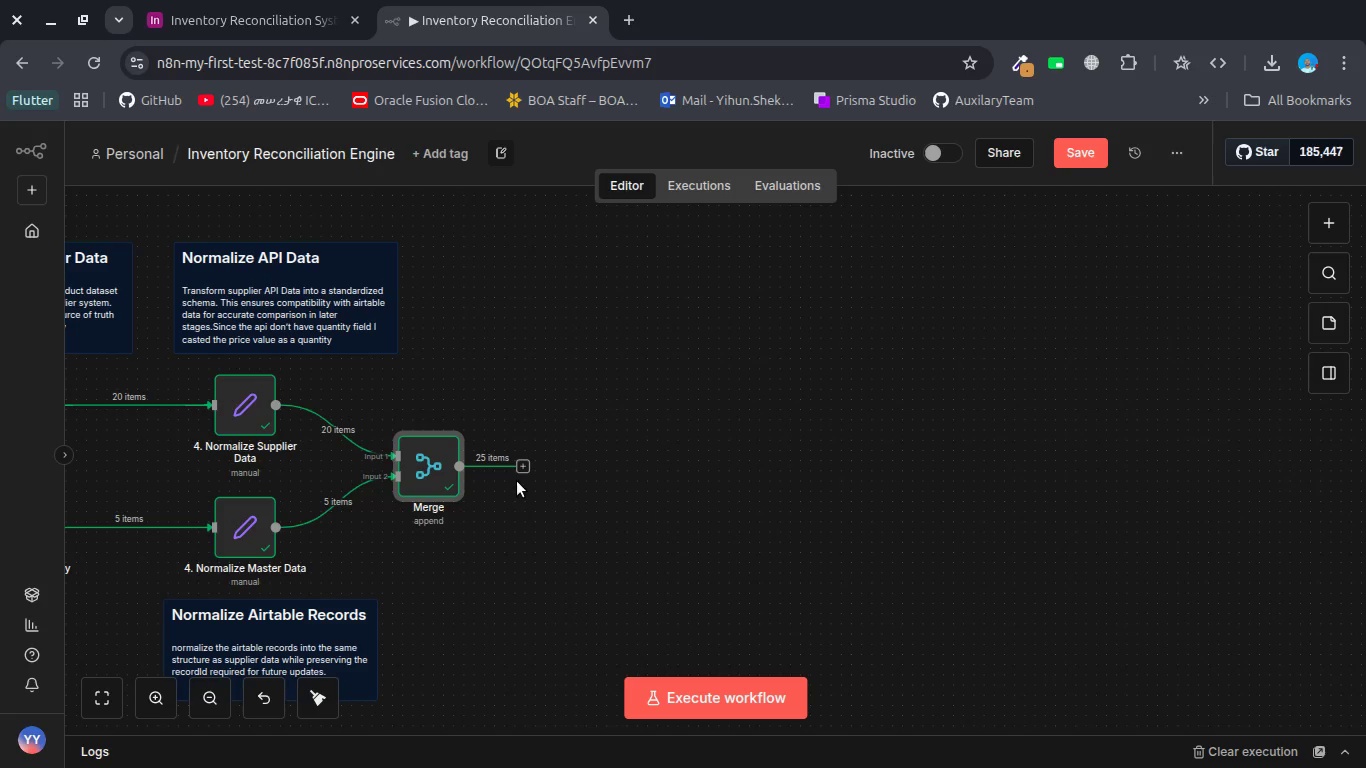 
left_click([520, 469])
 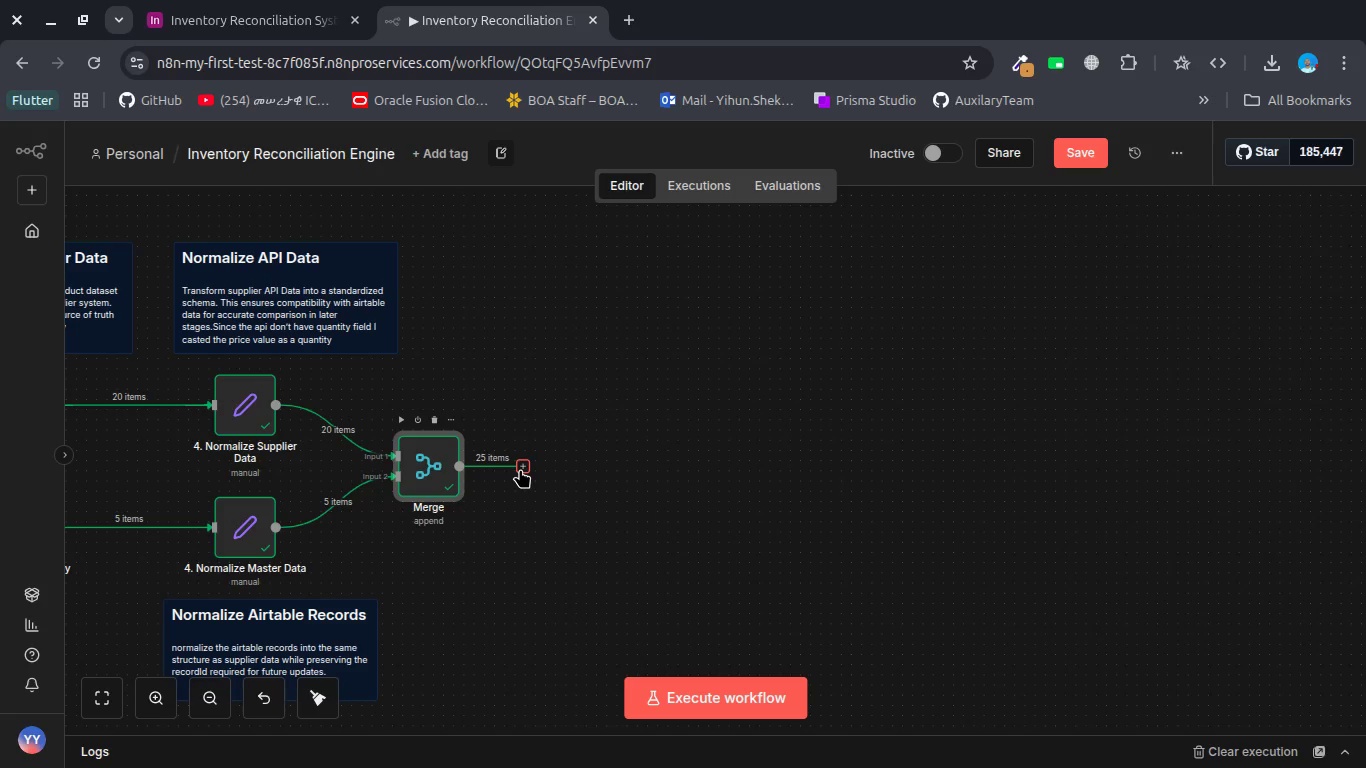 
type(code)
 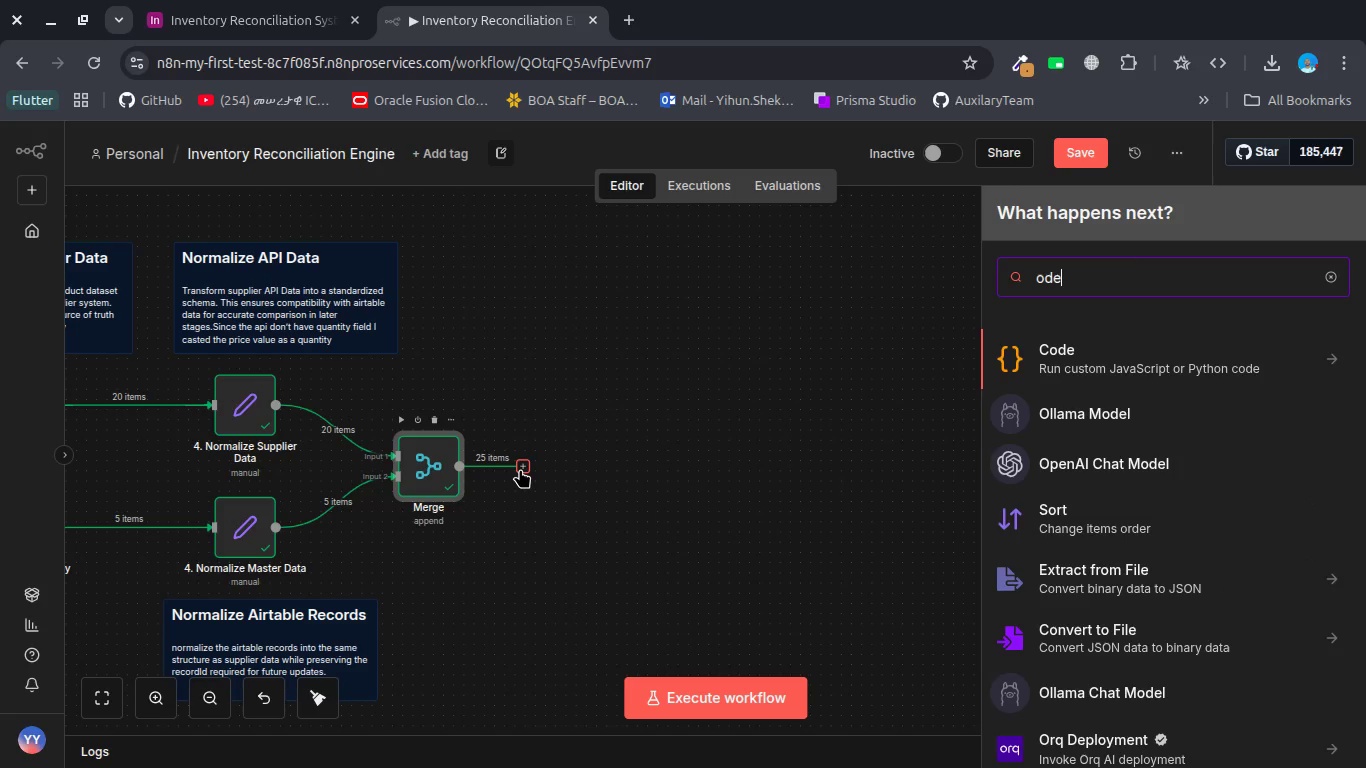 
key(Enter)
 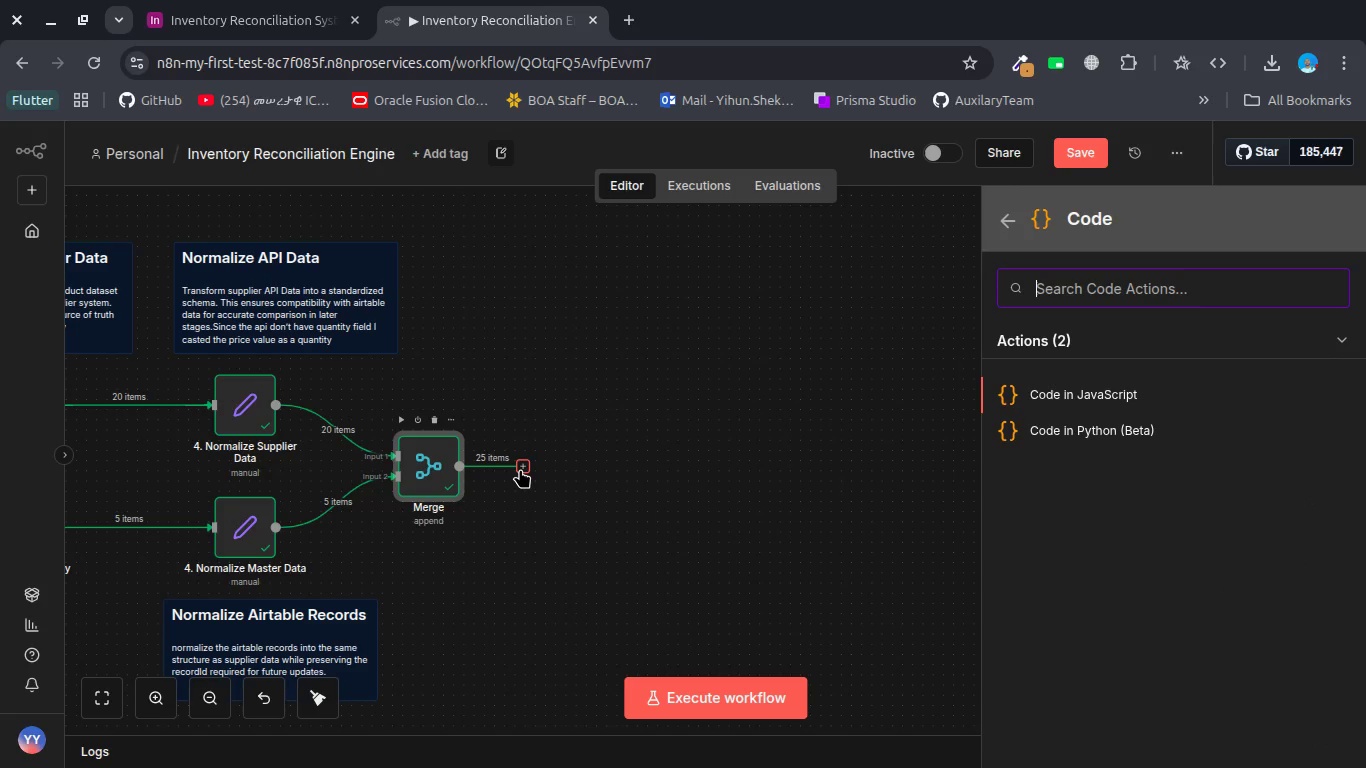 
key(Enter)
 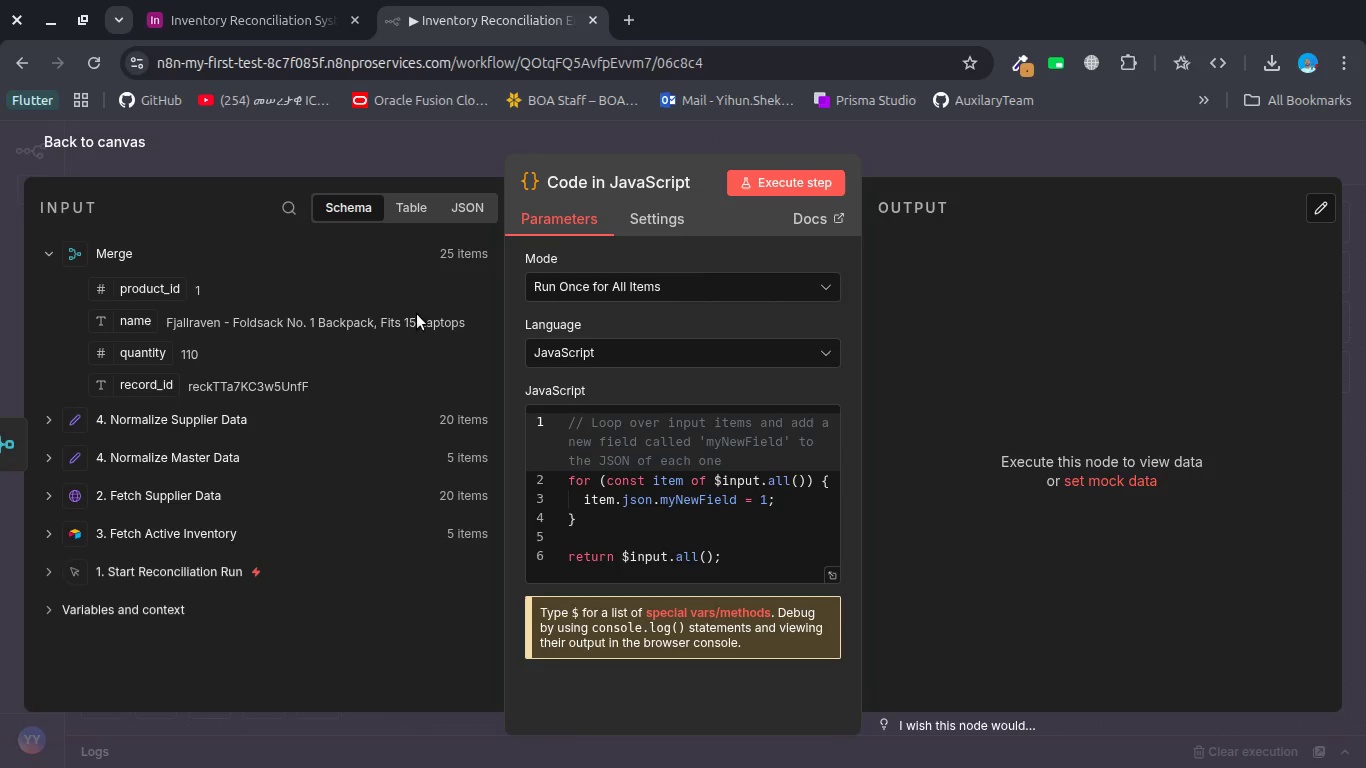 
left_click([564, 186])
 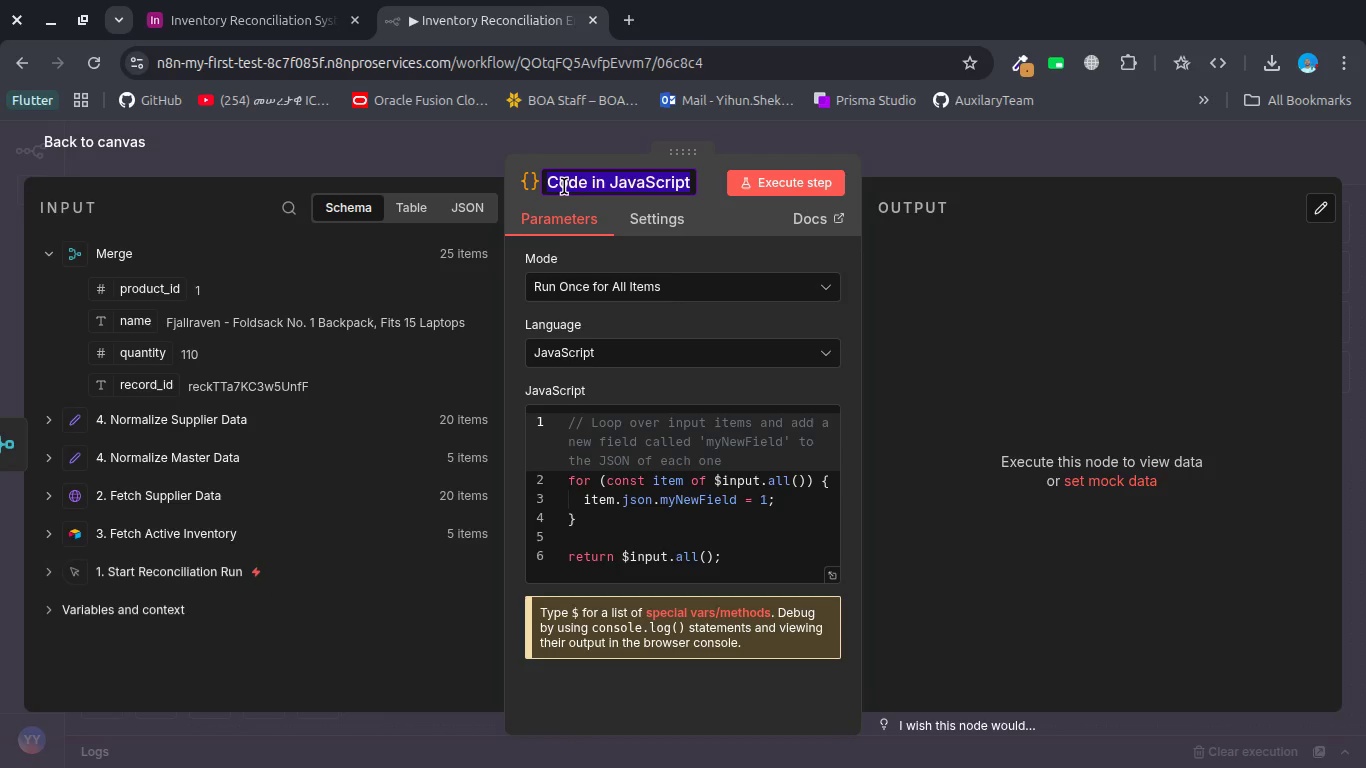 
type(Compate)
key(Backspace)
key(Backspace)
type(re Invenr)
key(Backspace)
type(tory)
 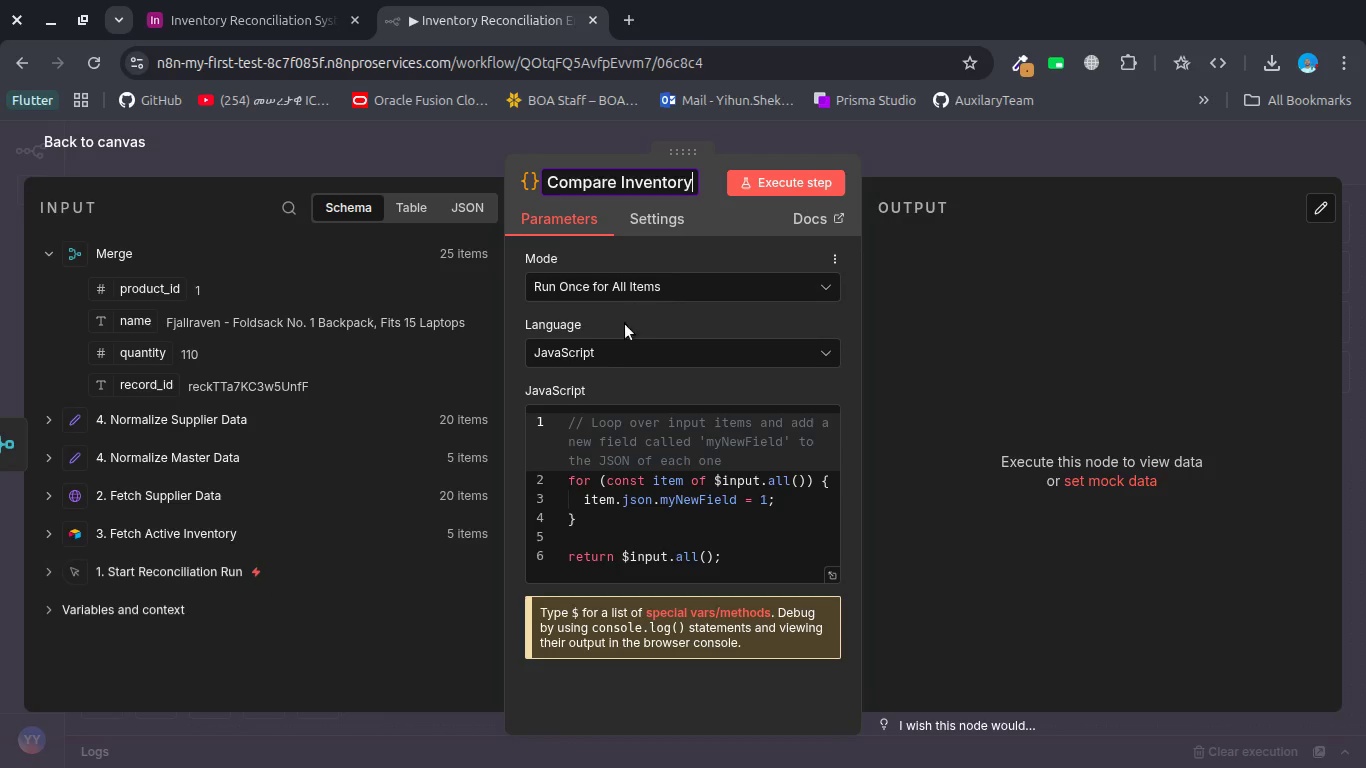 
mouse_move([581, 292])
 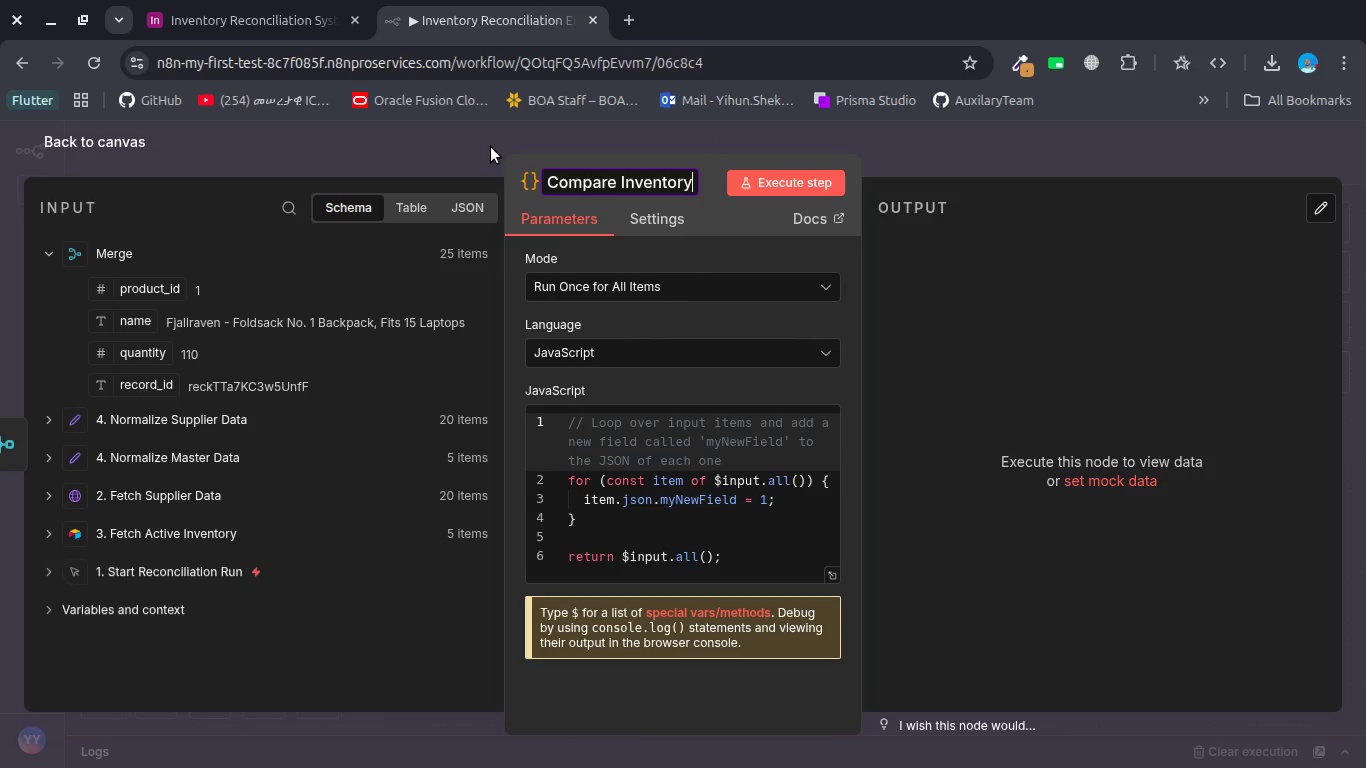 
left_click([491, 147])
 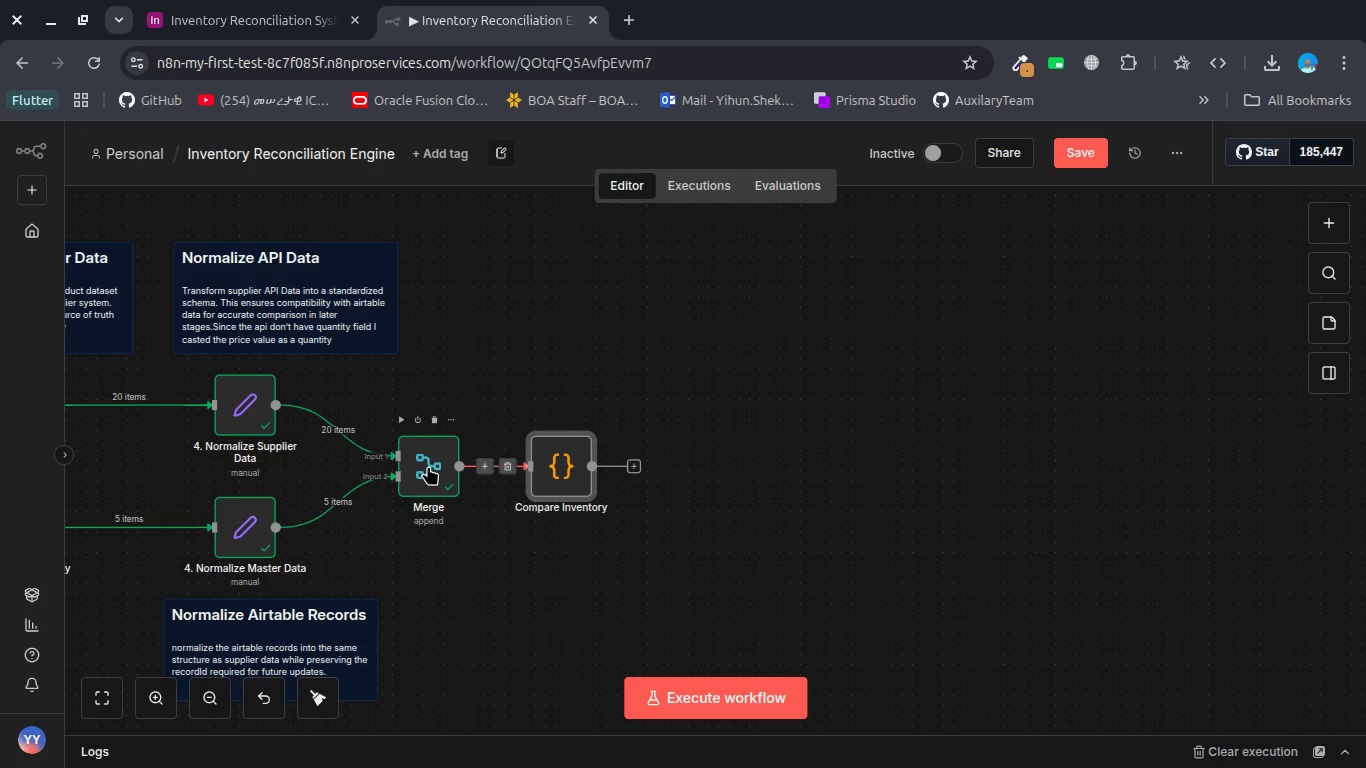 
double_click([428, 466])
 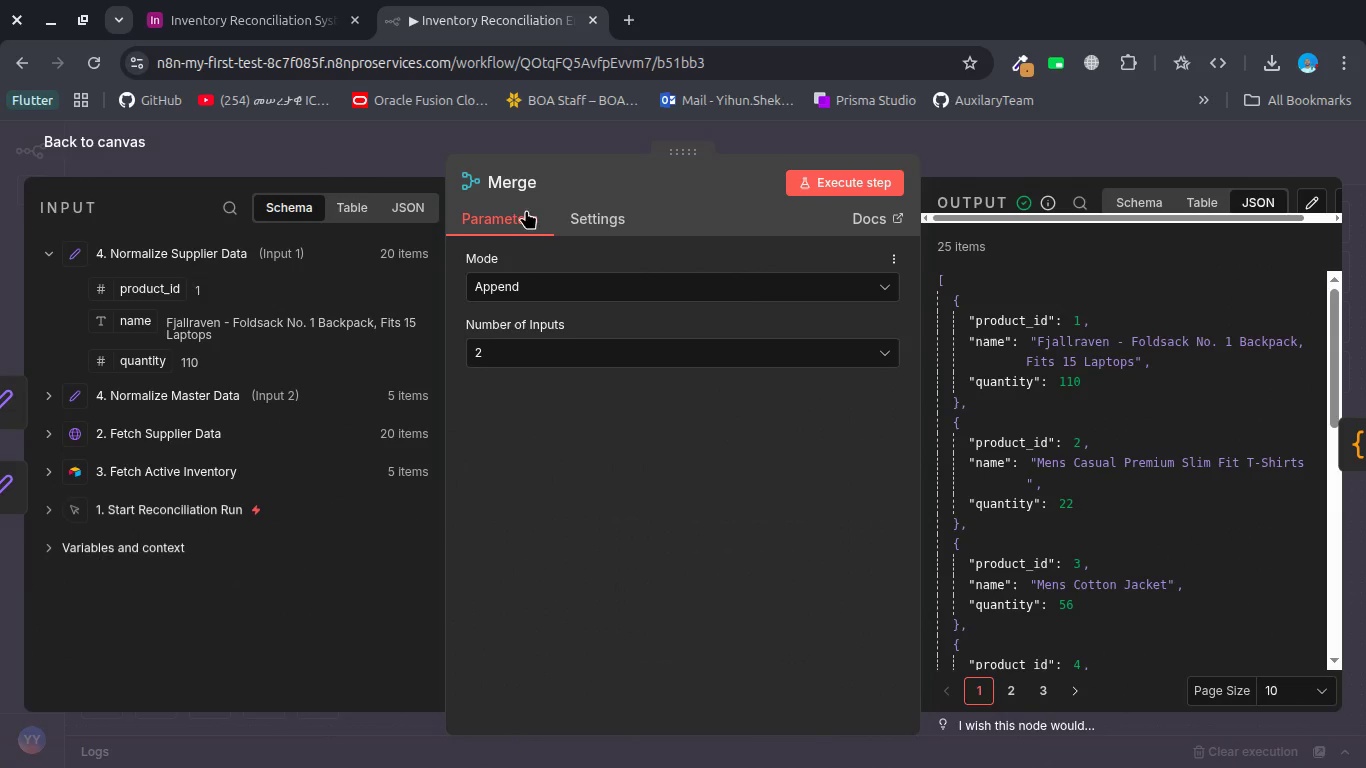 
left_click([520, 183])
 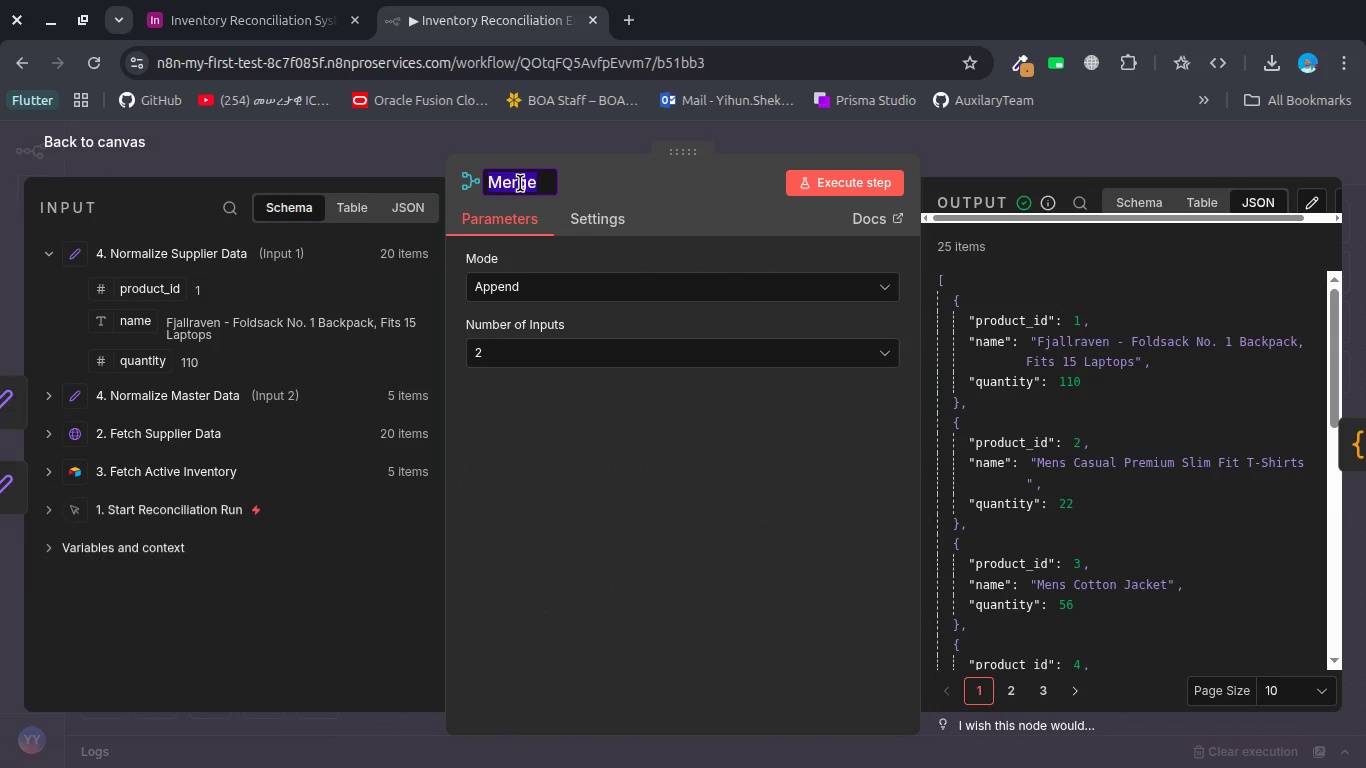 
type(5. Merege)
key(Backspace)
key(Backspace)
type(g the )
 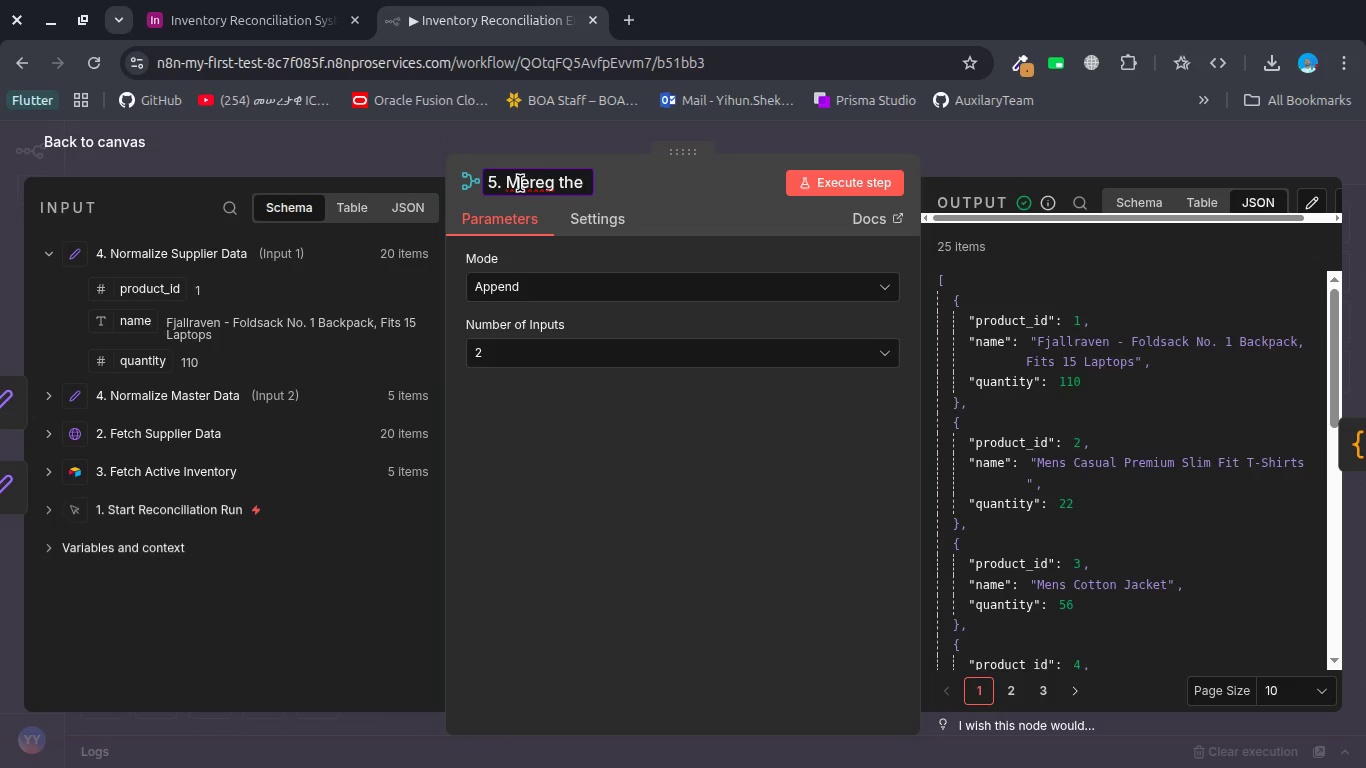 
left_click([520, 183])
 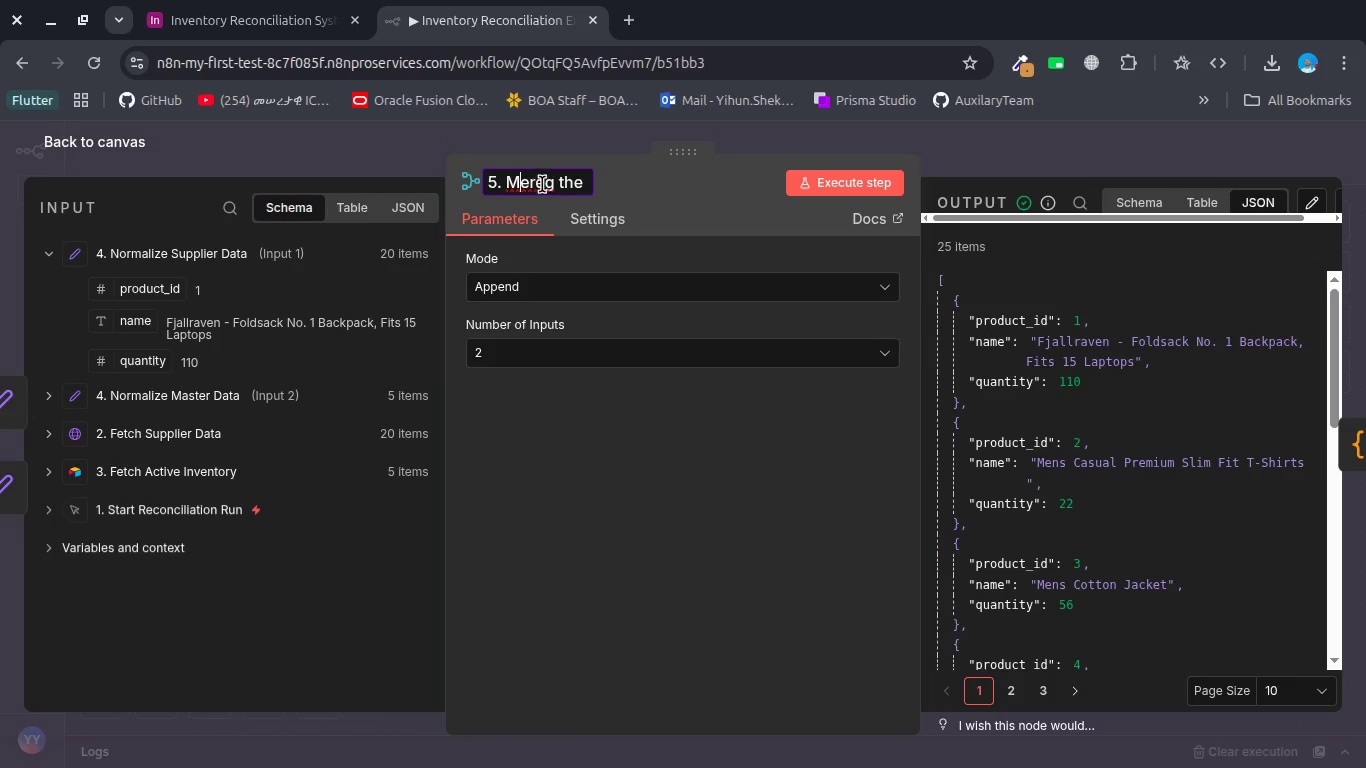 
double_click([542, 184])
 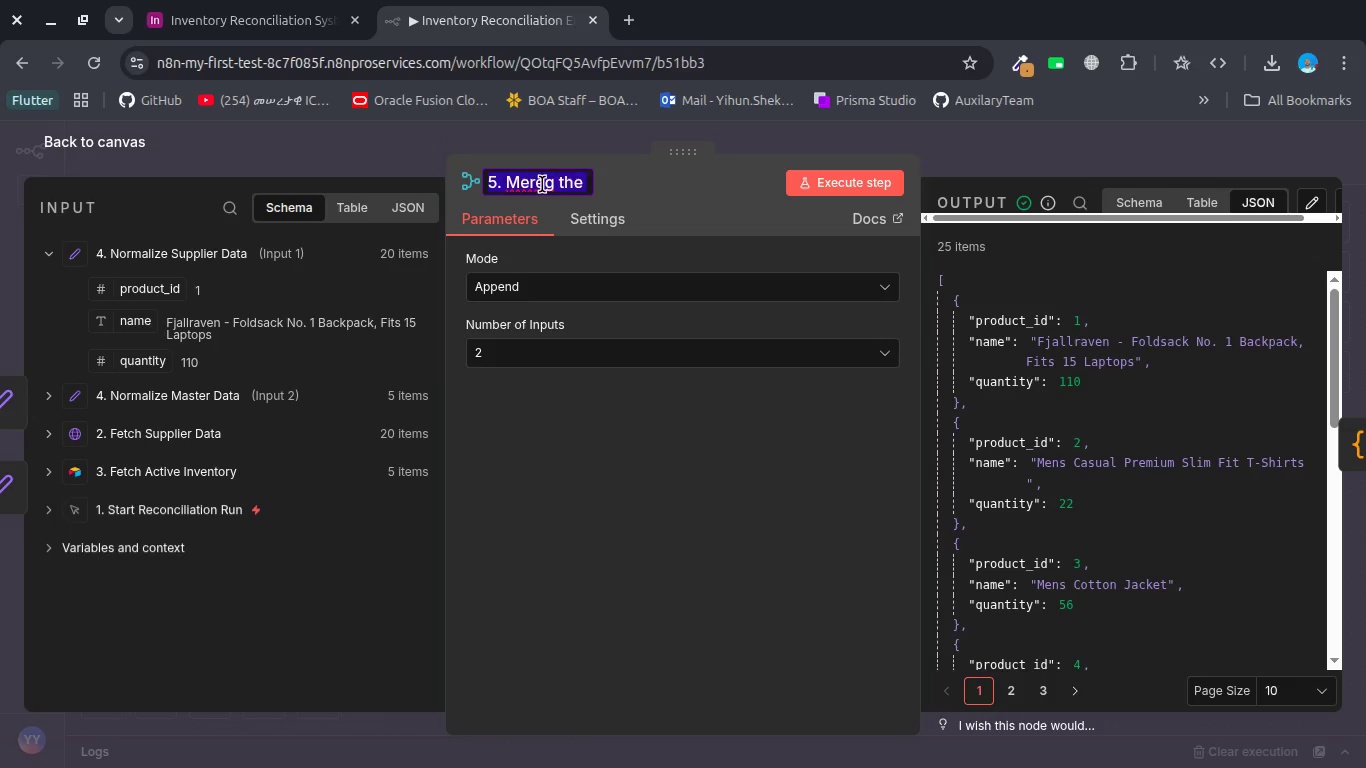 
triple_click([542, 184])
 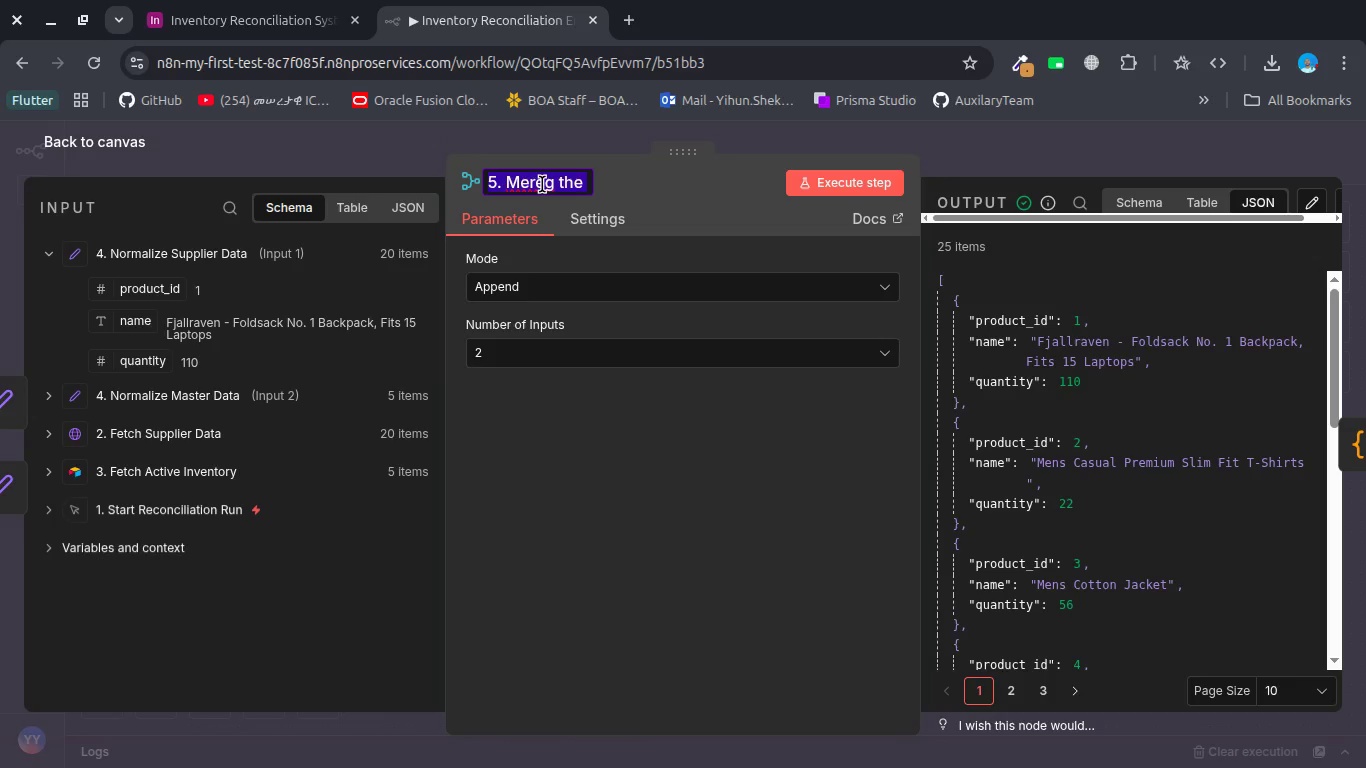 
key(Backspace)
 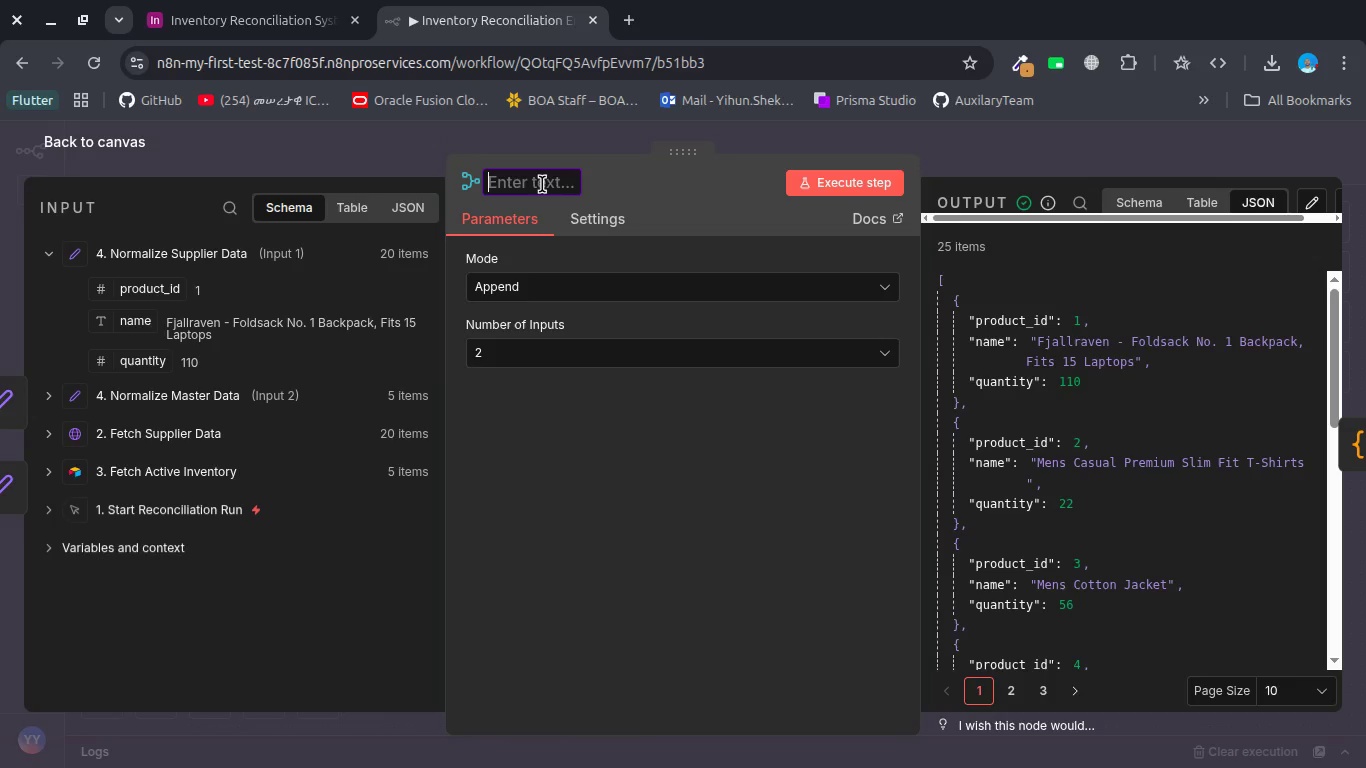 
key(Escape)
 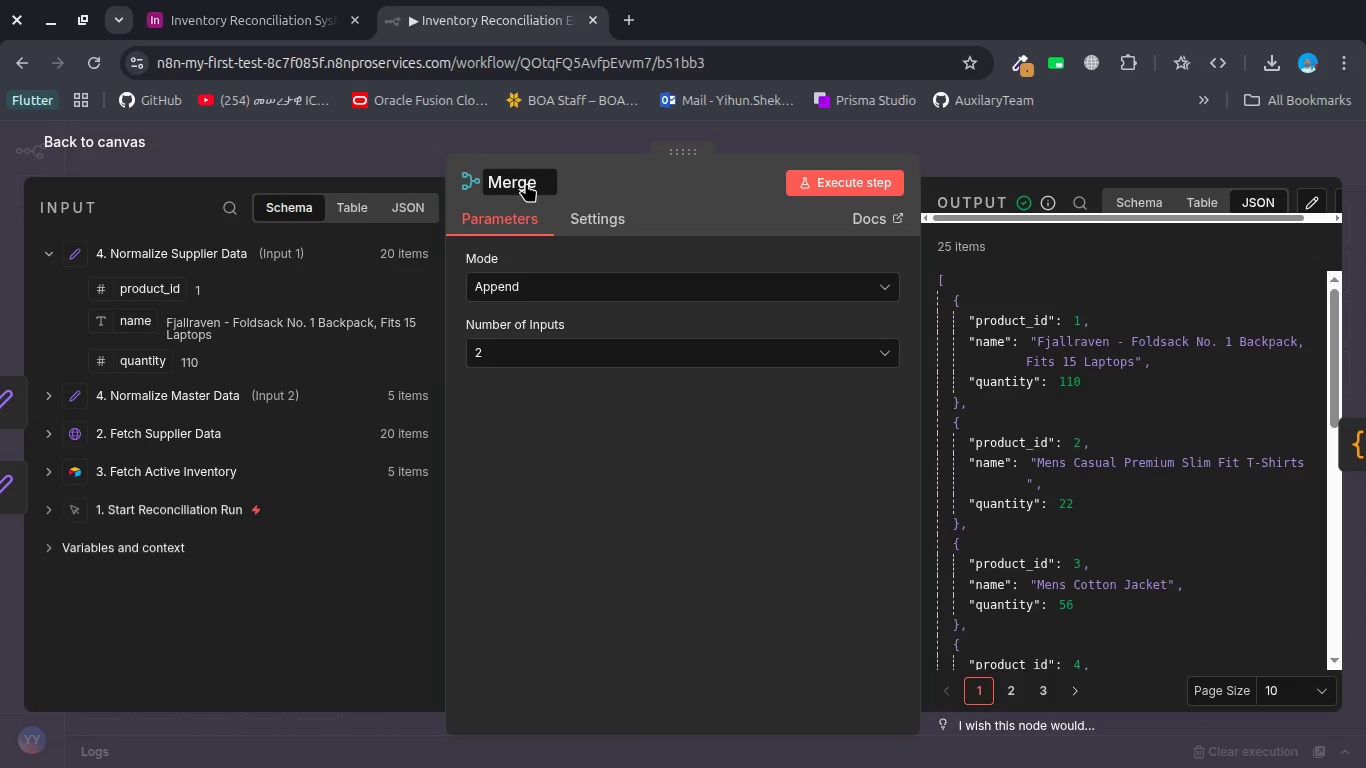 
left_click([526, 183])
 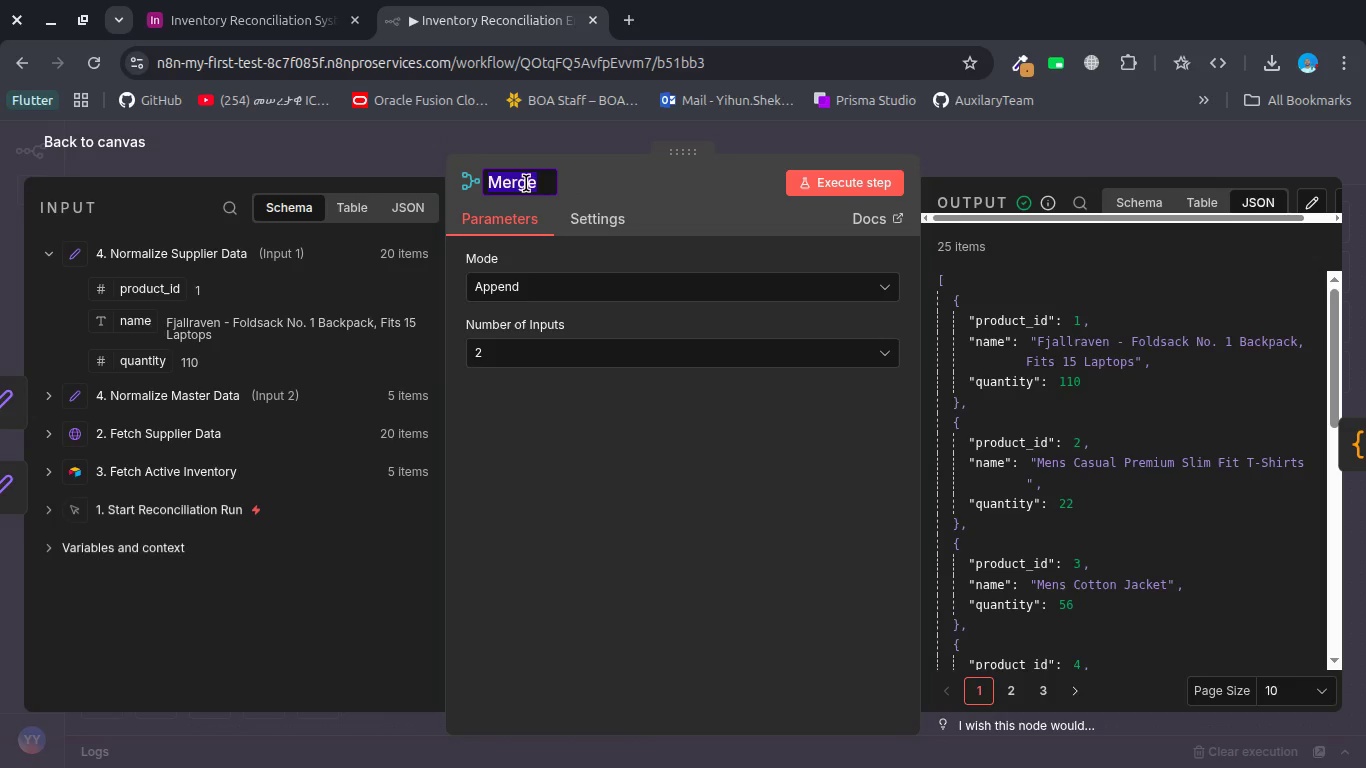 
key(ArrowLeft)
 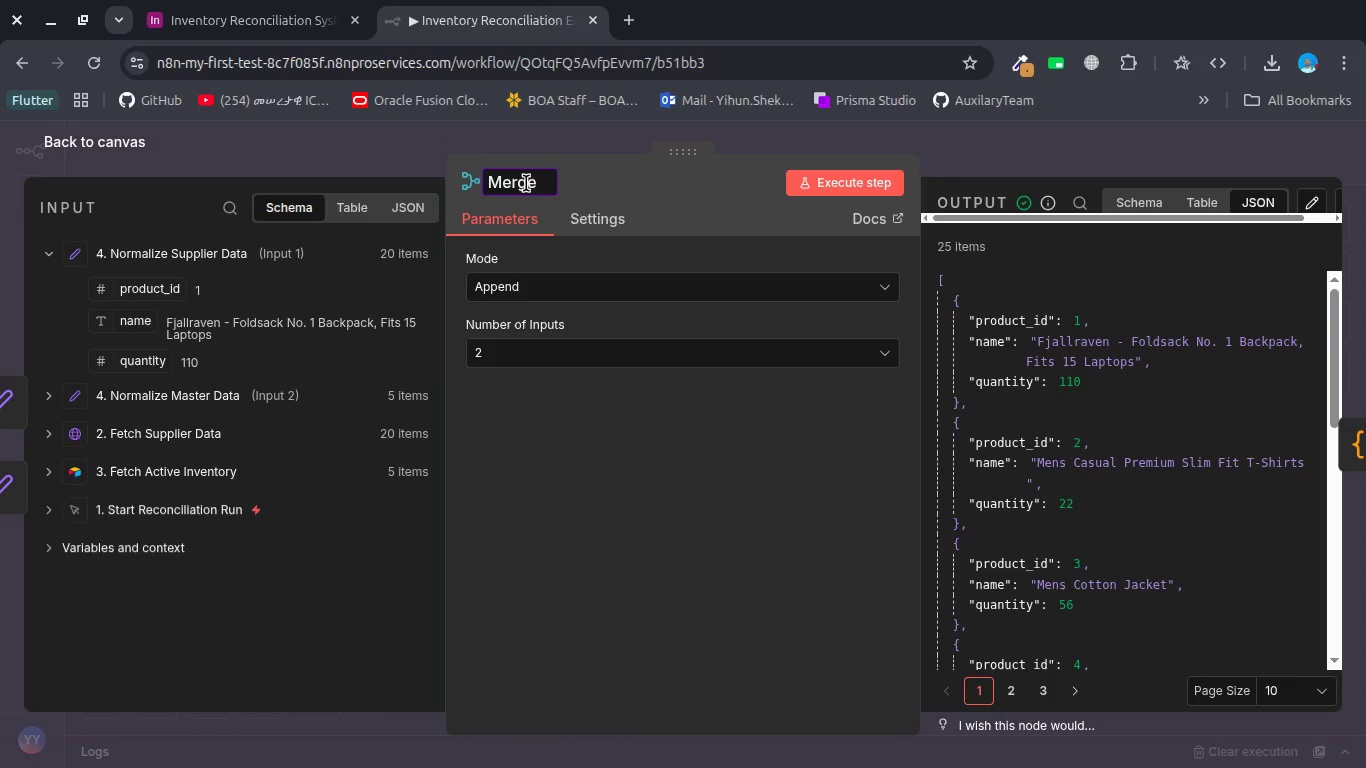 
key(5)
 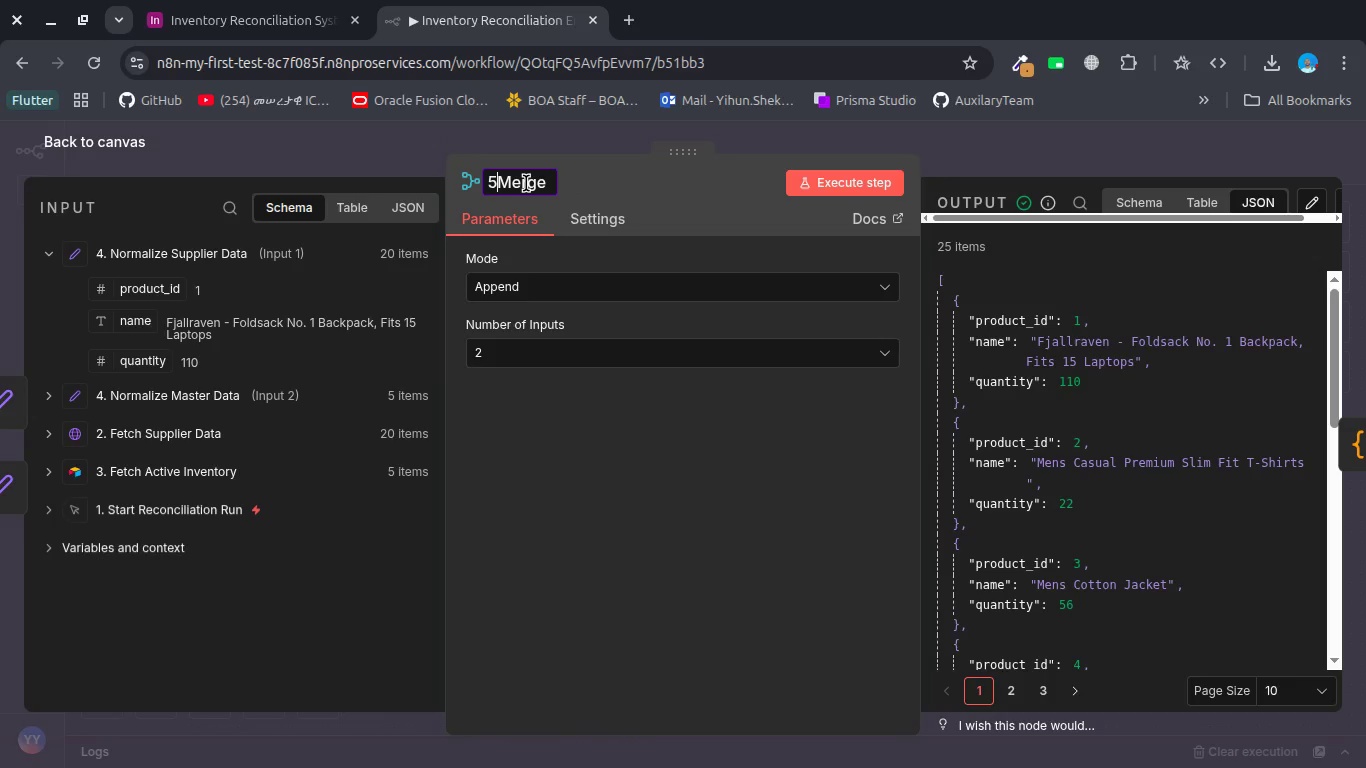 
key(Period)
 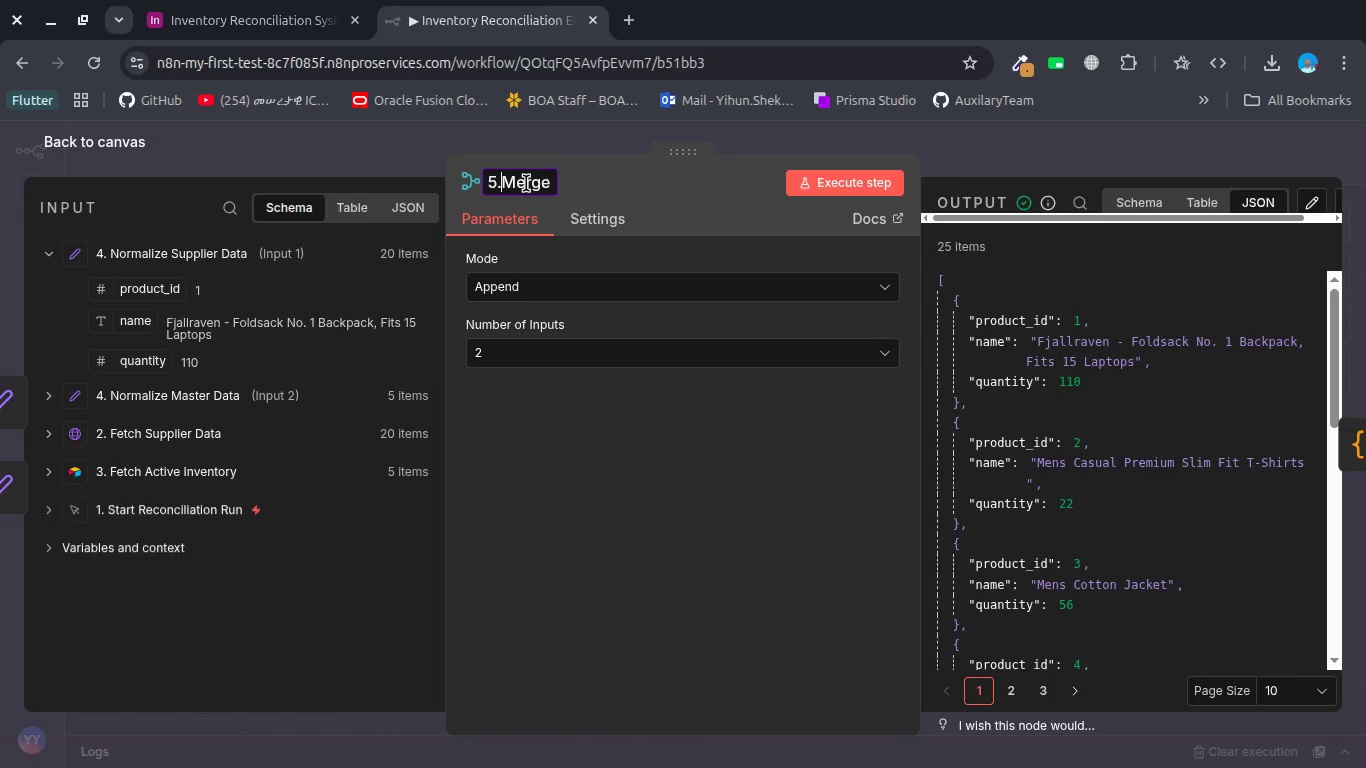 
key(Space)
 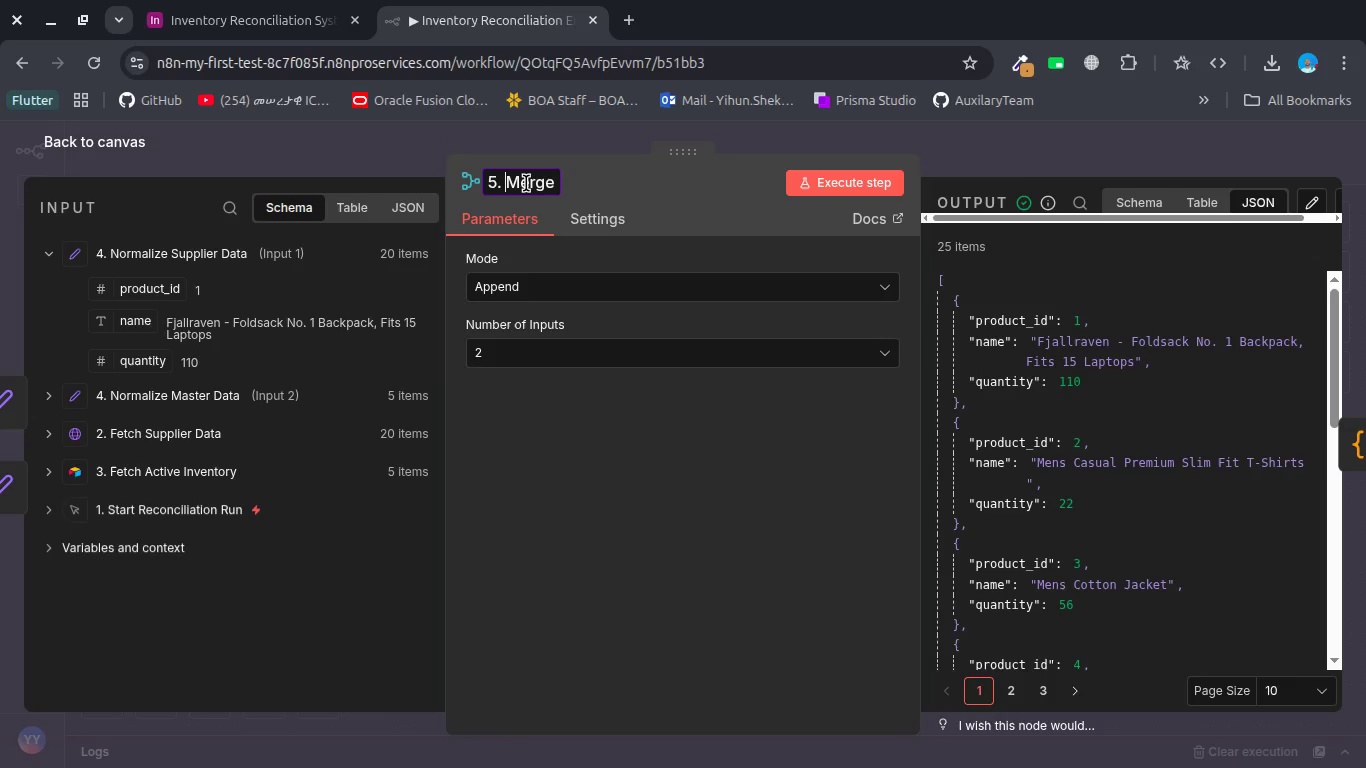 
key(Control+ArrowRight)
 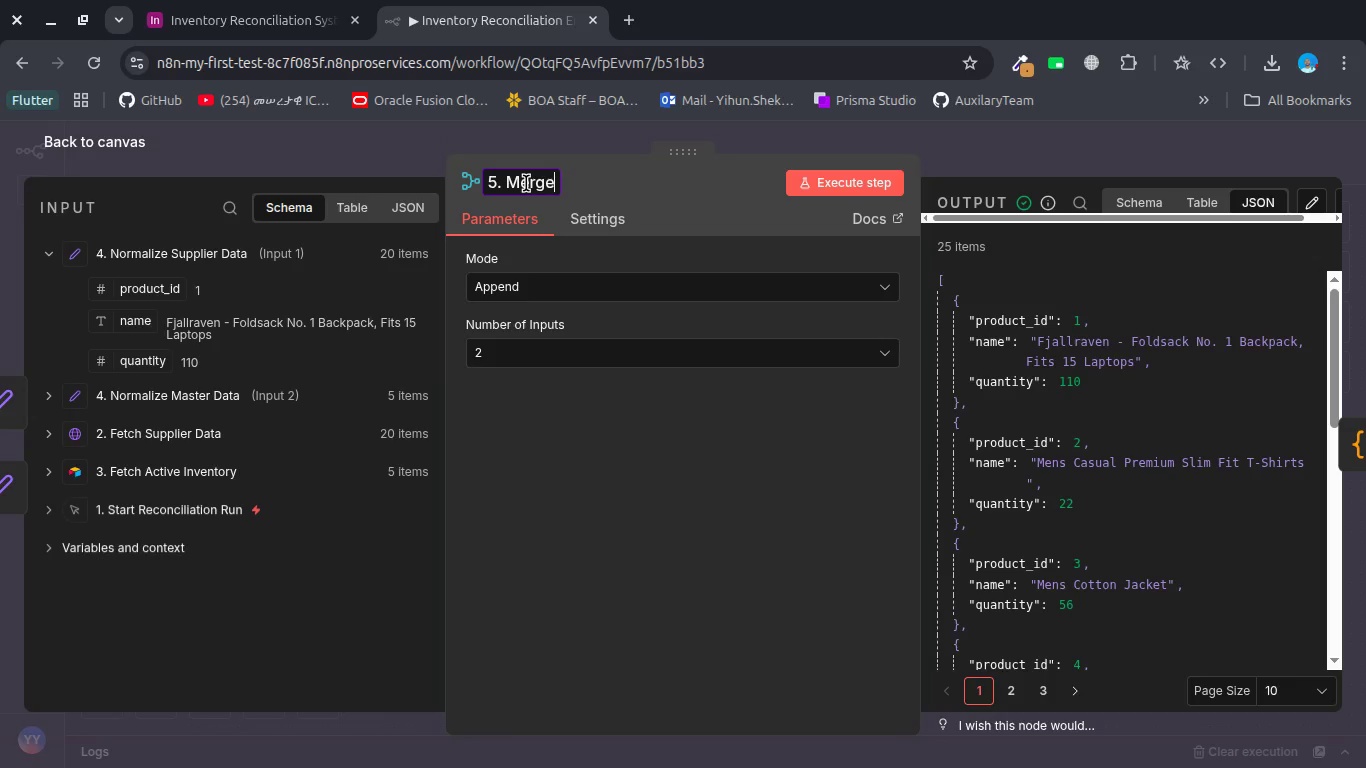 
key(Control+ArrowRight)
 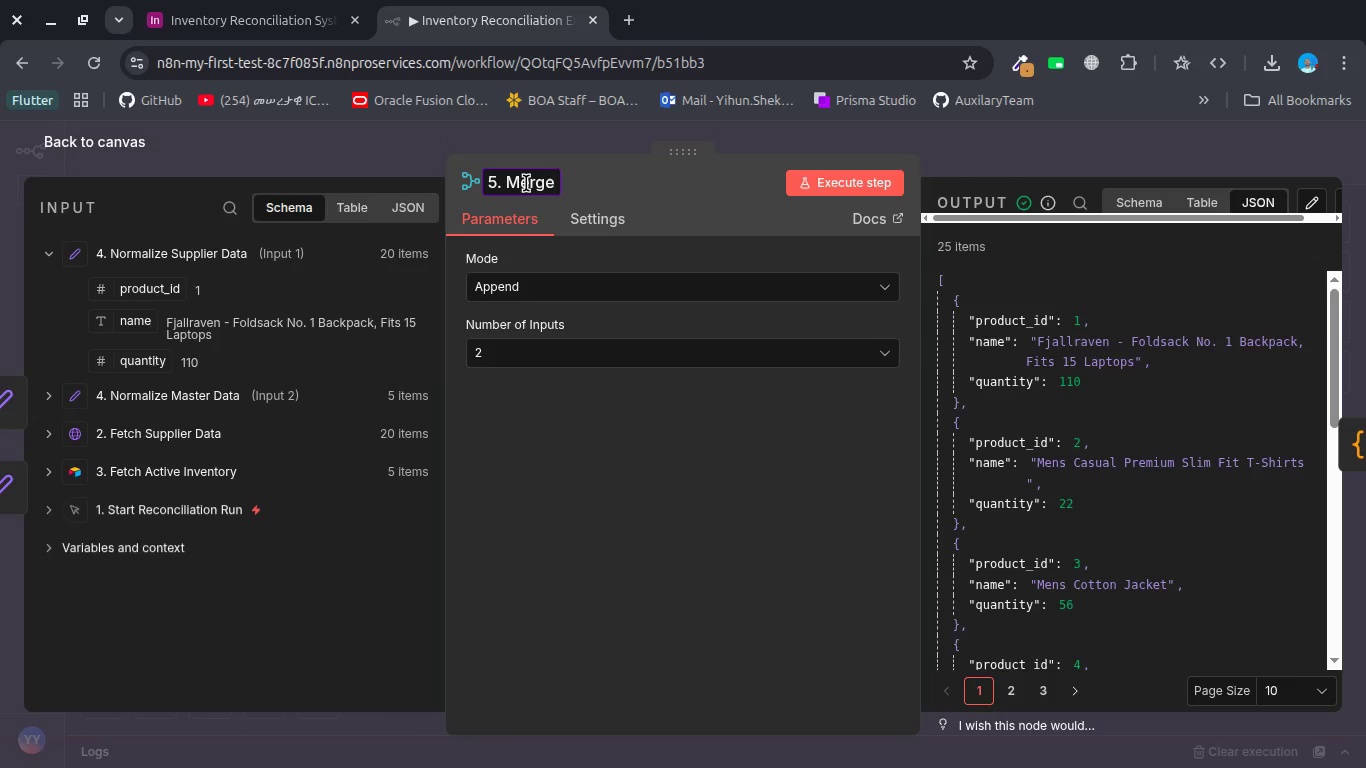 
type( the supplir)
key(Backspace)
type(er api resonse)
key(Backspace)
key(Backspace)
key(Backspace)
key(Backspace)
key(Backspace)
key(Backspace)
key(Backspace)
key(Backspace)
key(Backspace)
key(Backspace)
key(Backspace)
key(Backspace)
type(and airtable data)
 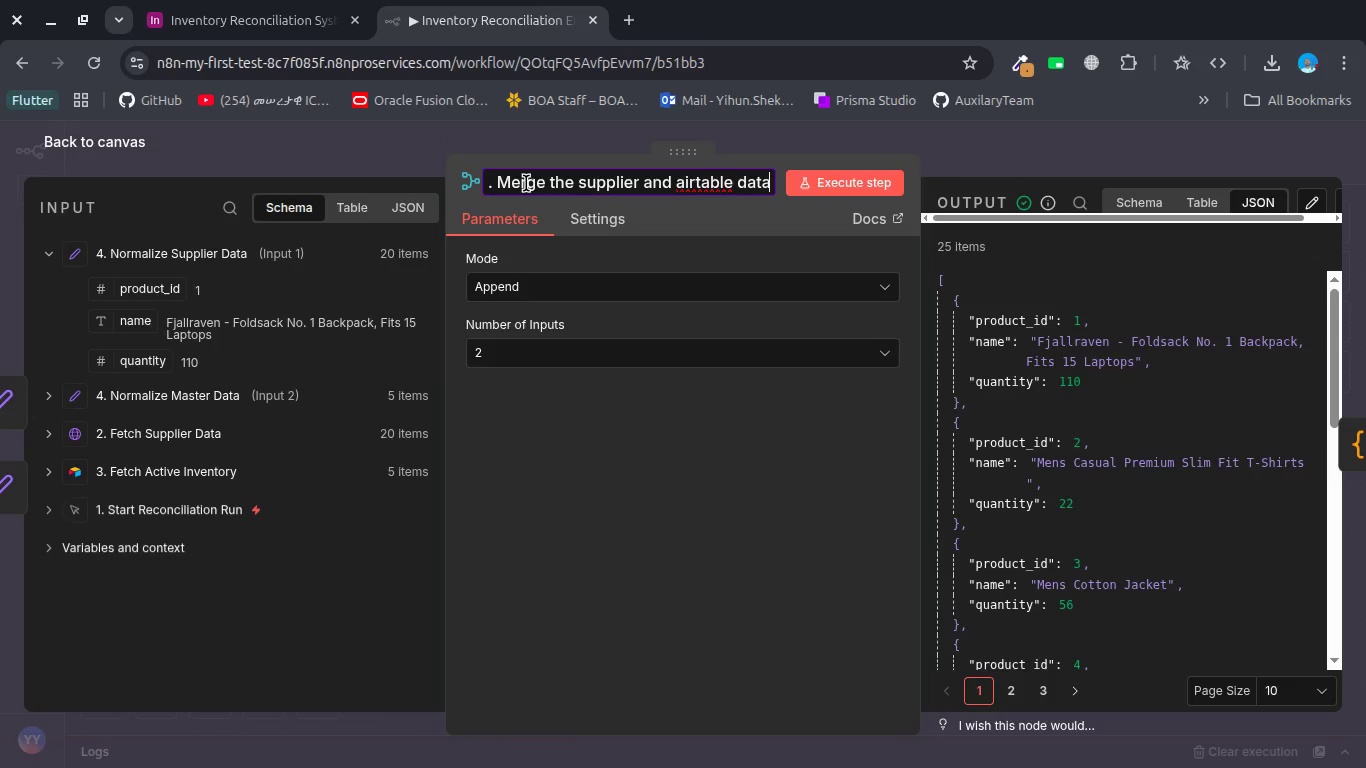 
key(Enter)
 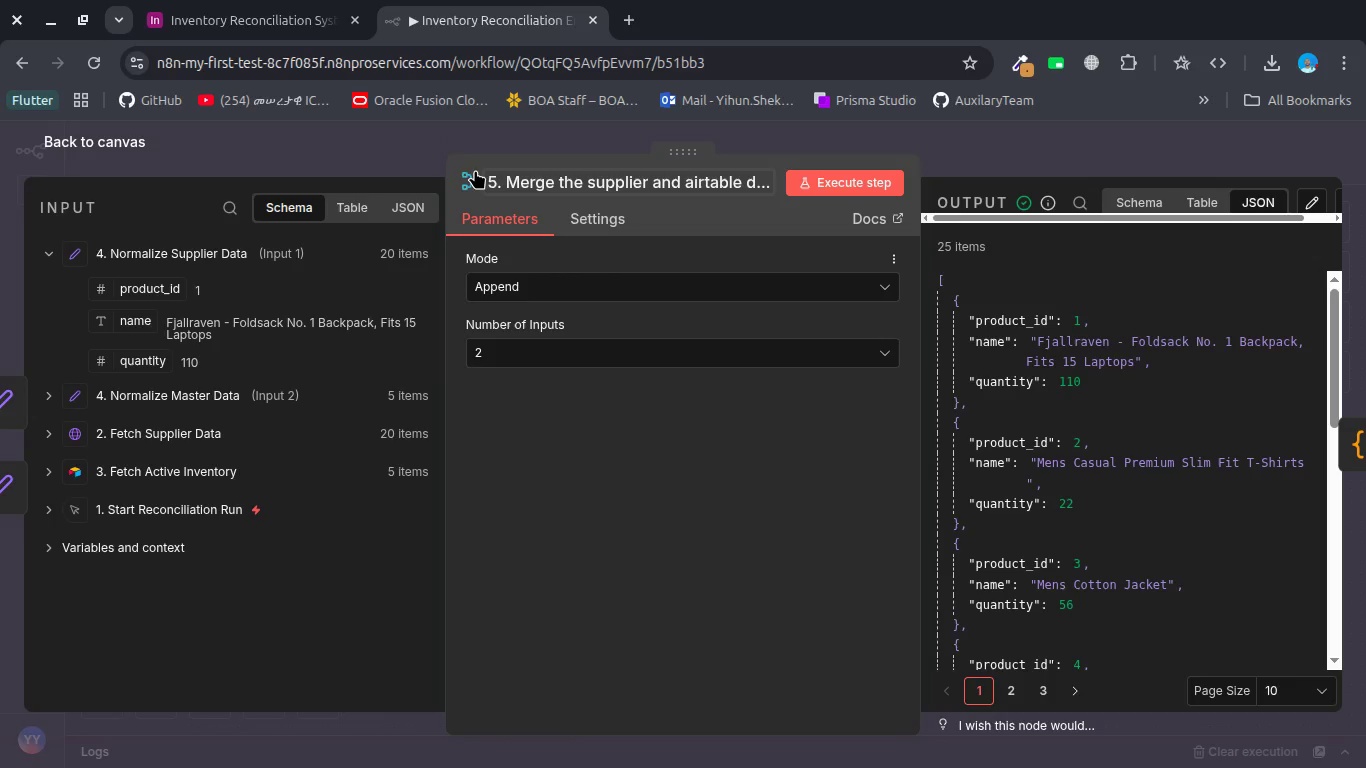 
left_click([418, 140])
 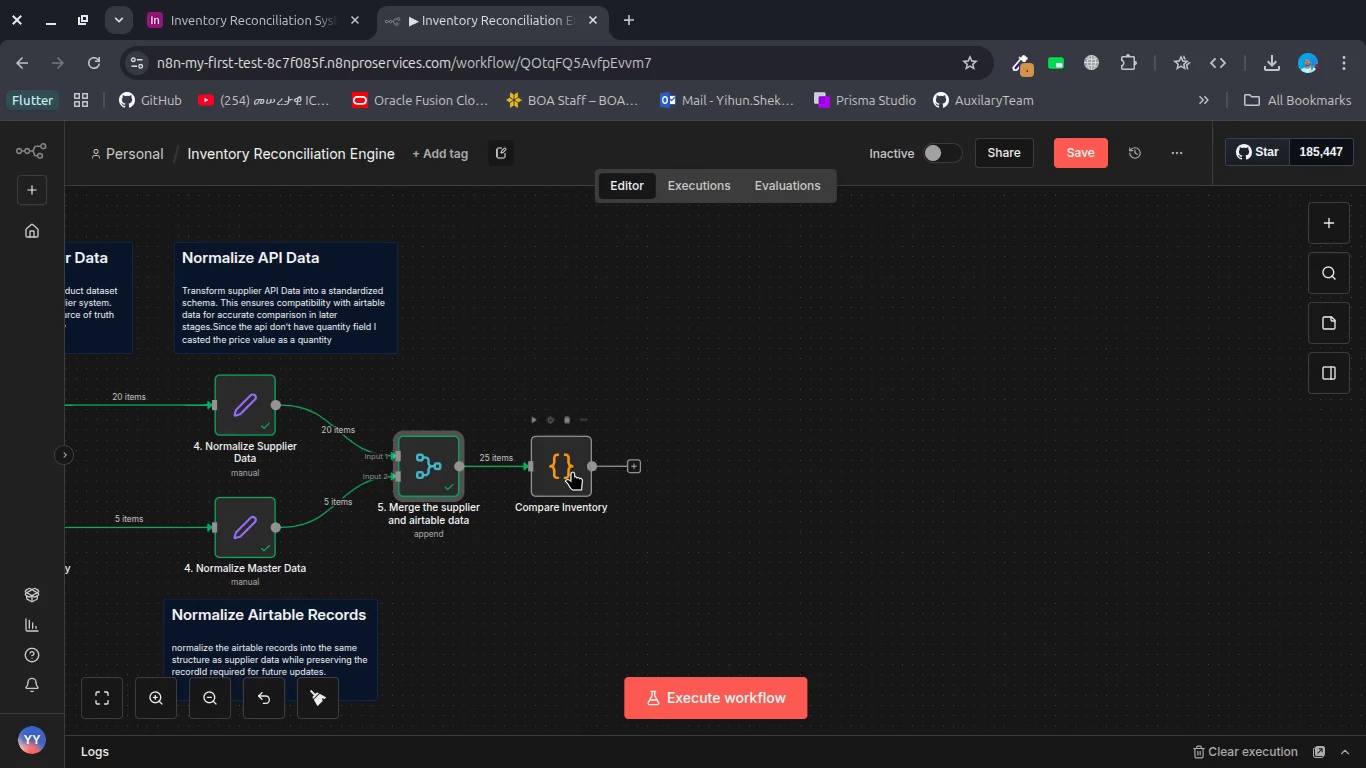 
double_click([569, 471])
 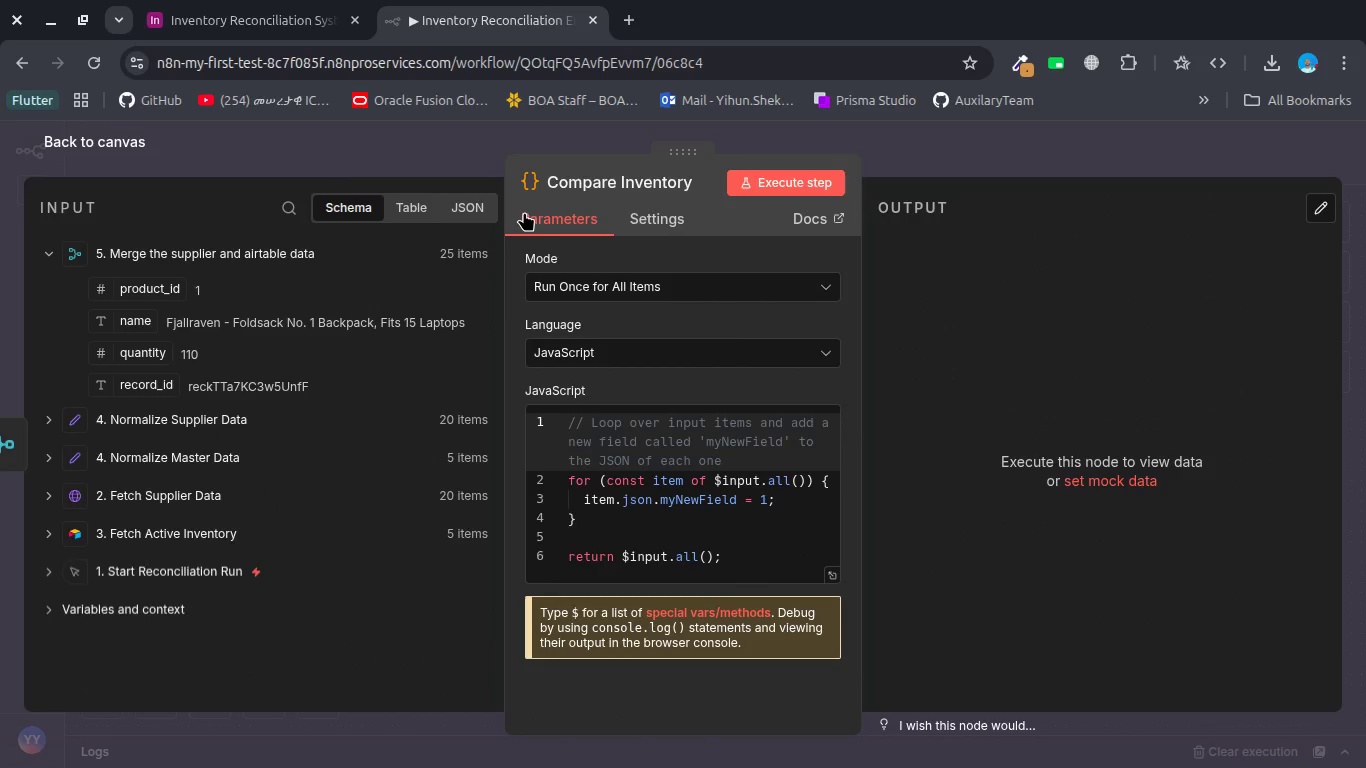 
left_click([570, 175])
 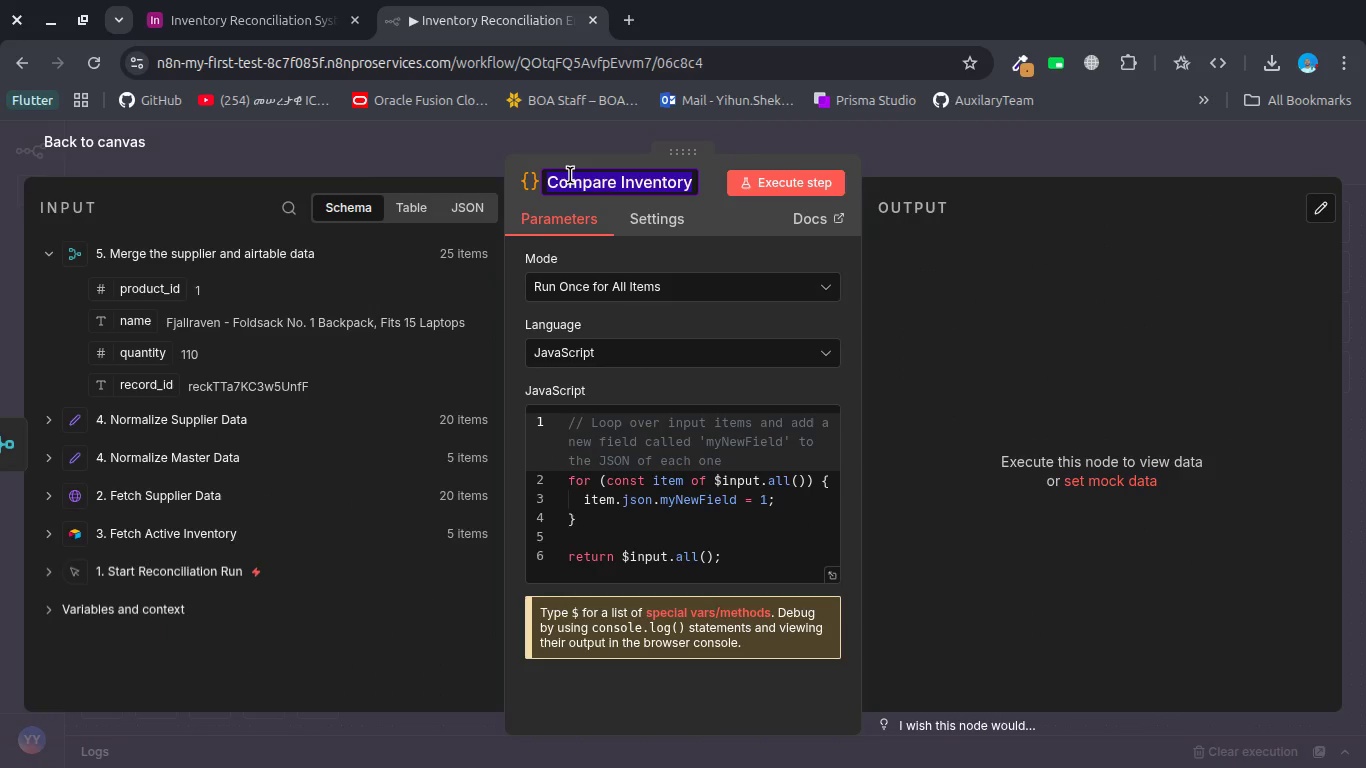 
key(Control+ControlRight)
 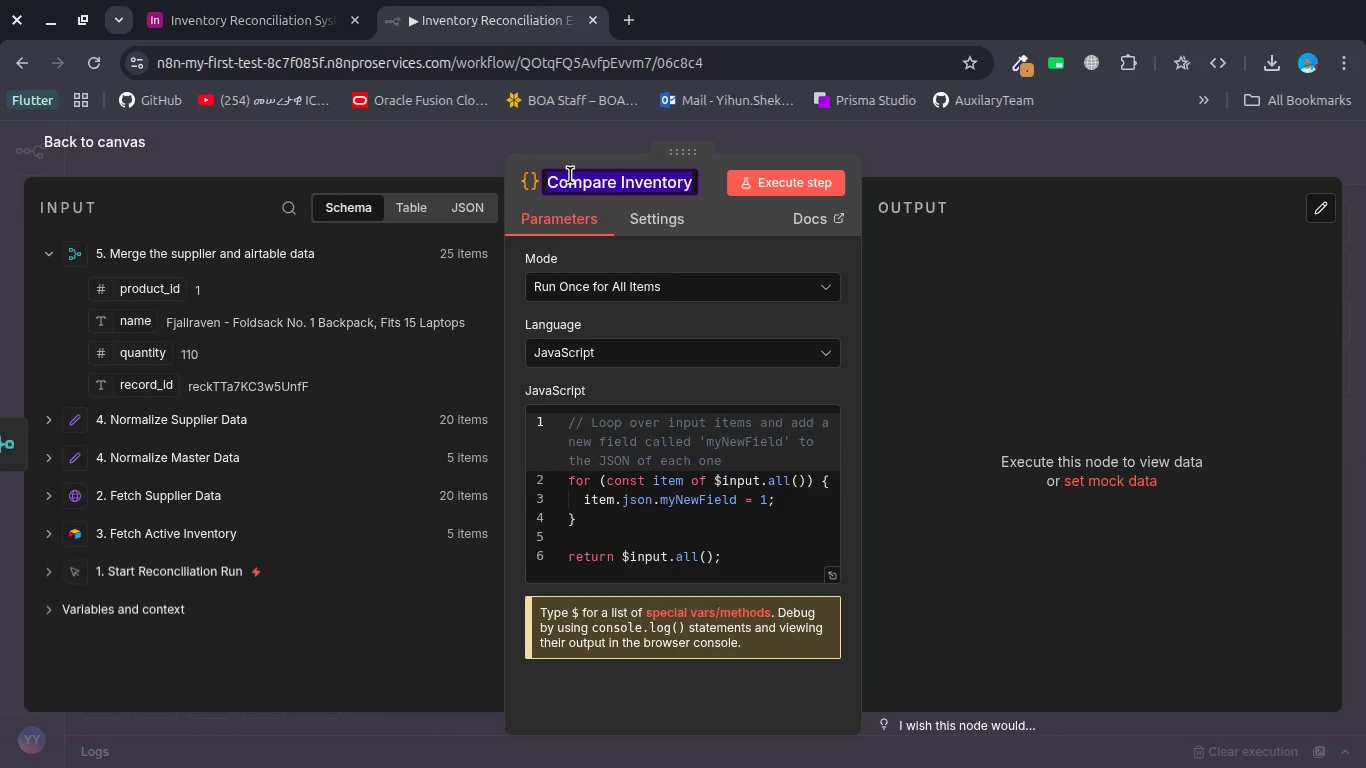 
key(ArrowLeft)
 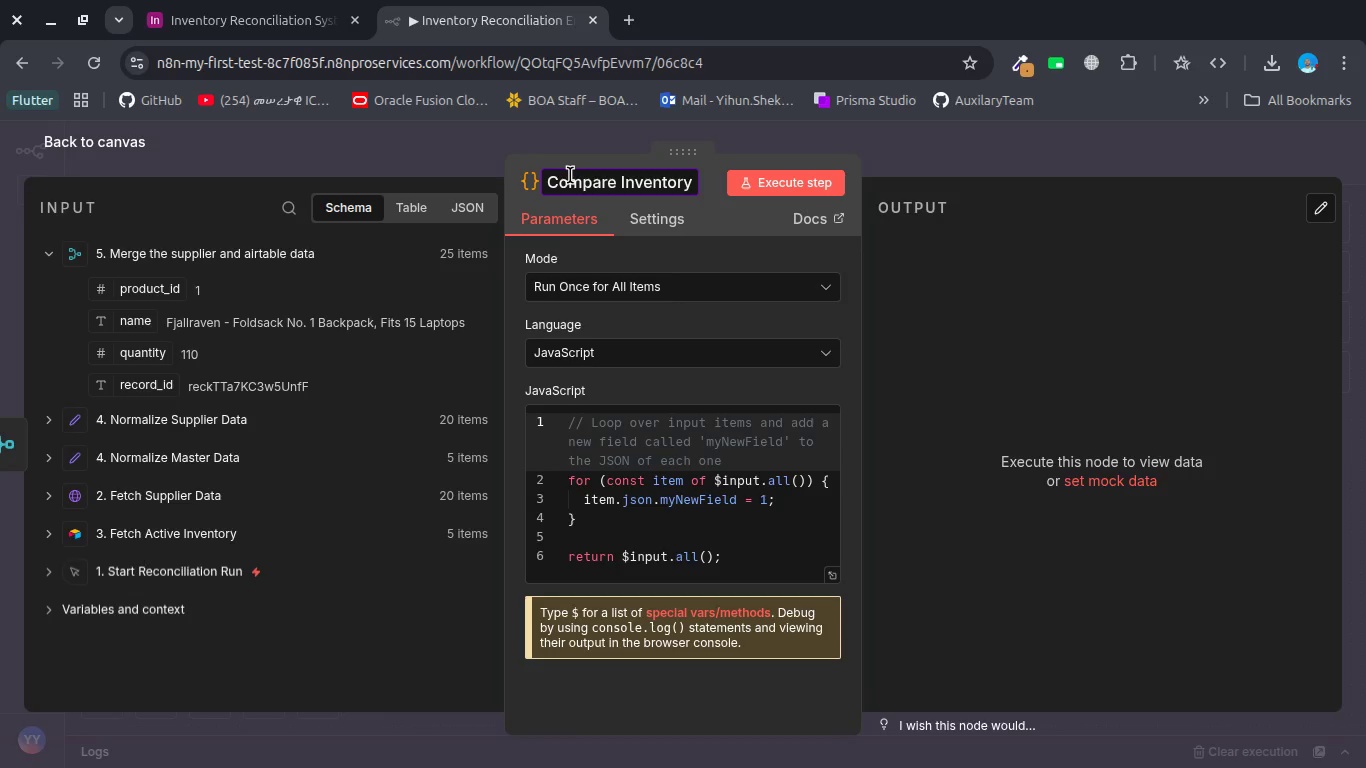 
key(6)
 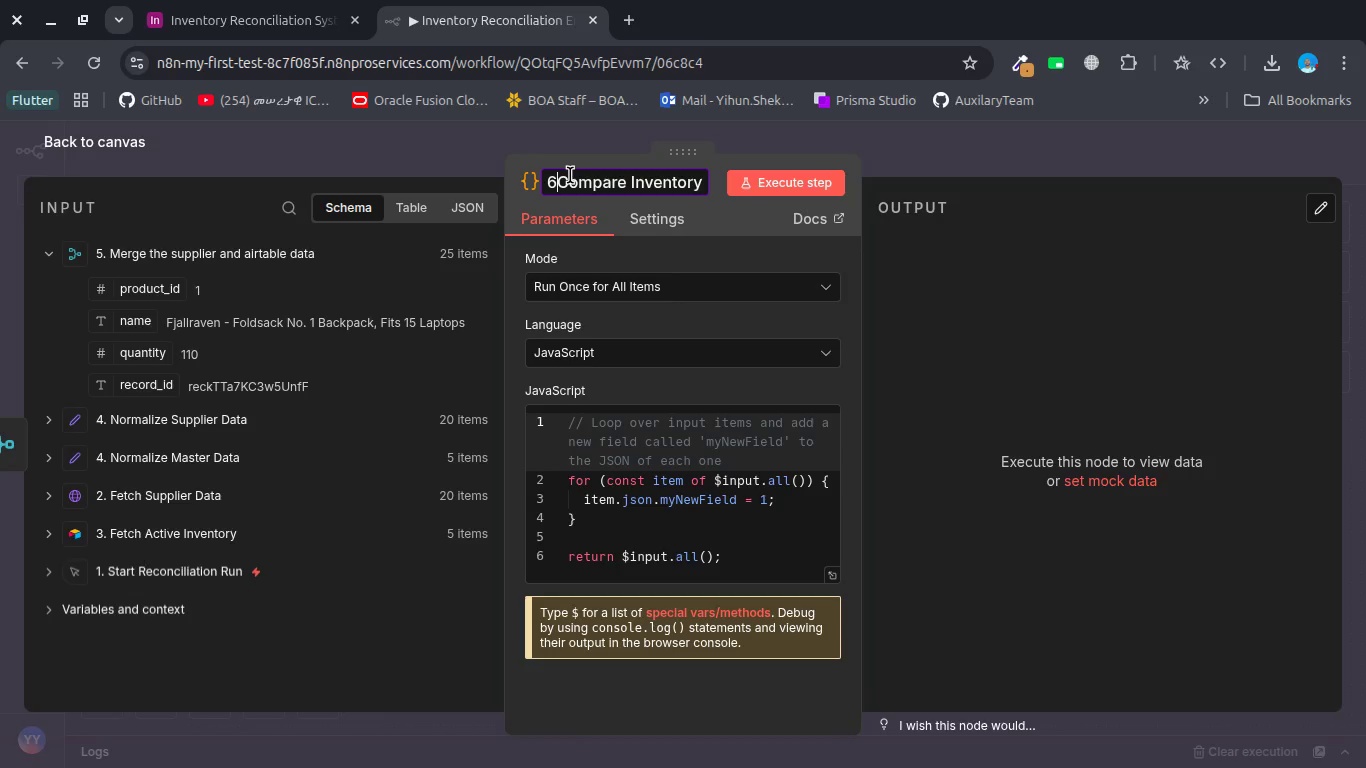 
key(Period)
 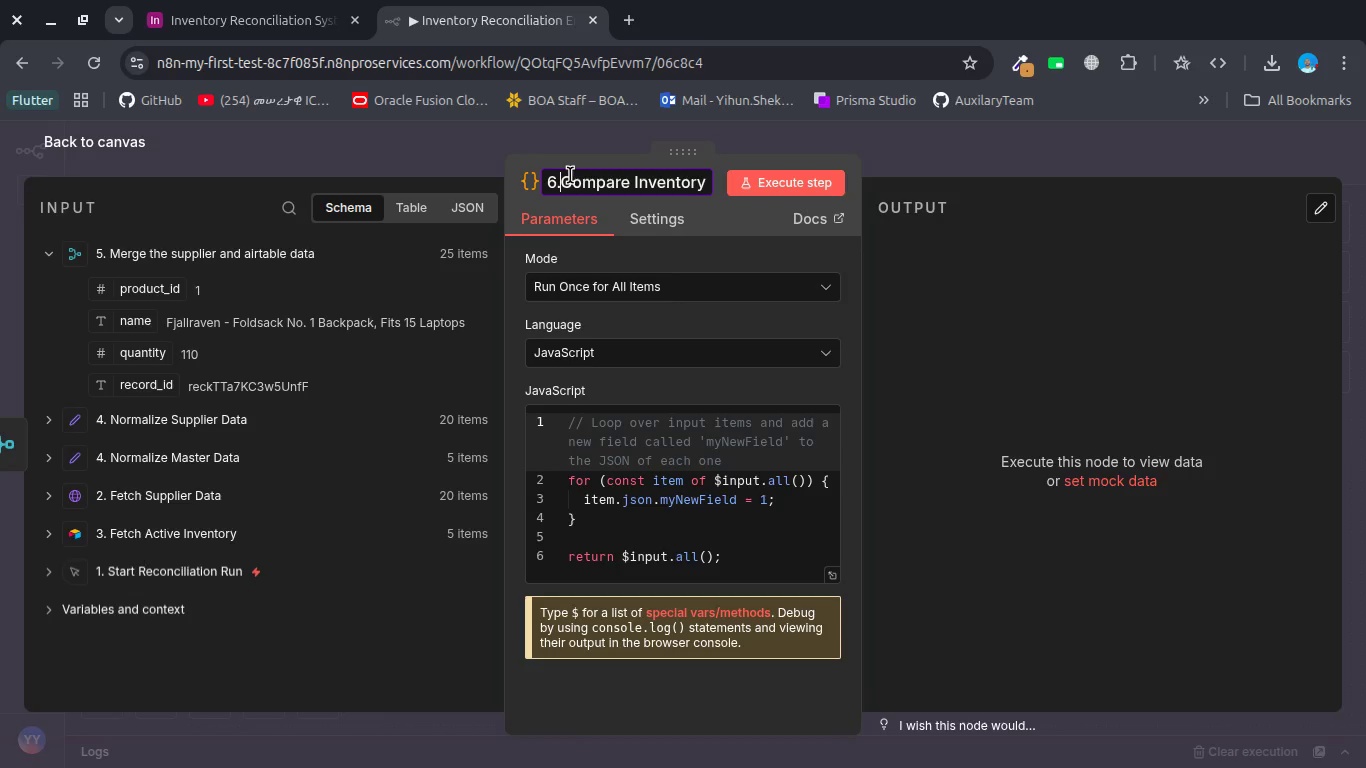 
key(Space)
 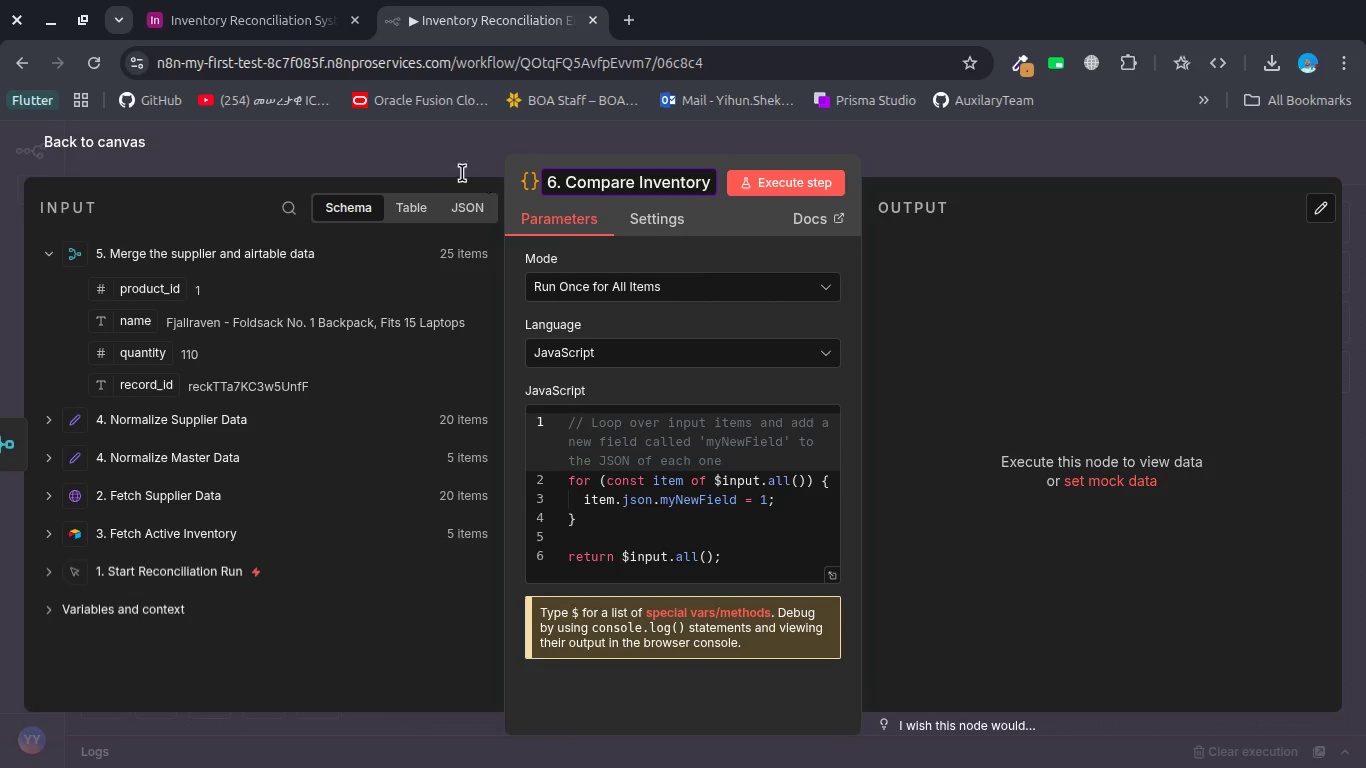 
left_click([436, 164])
 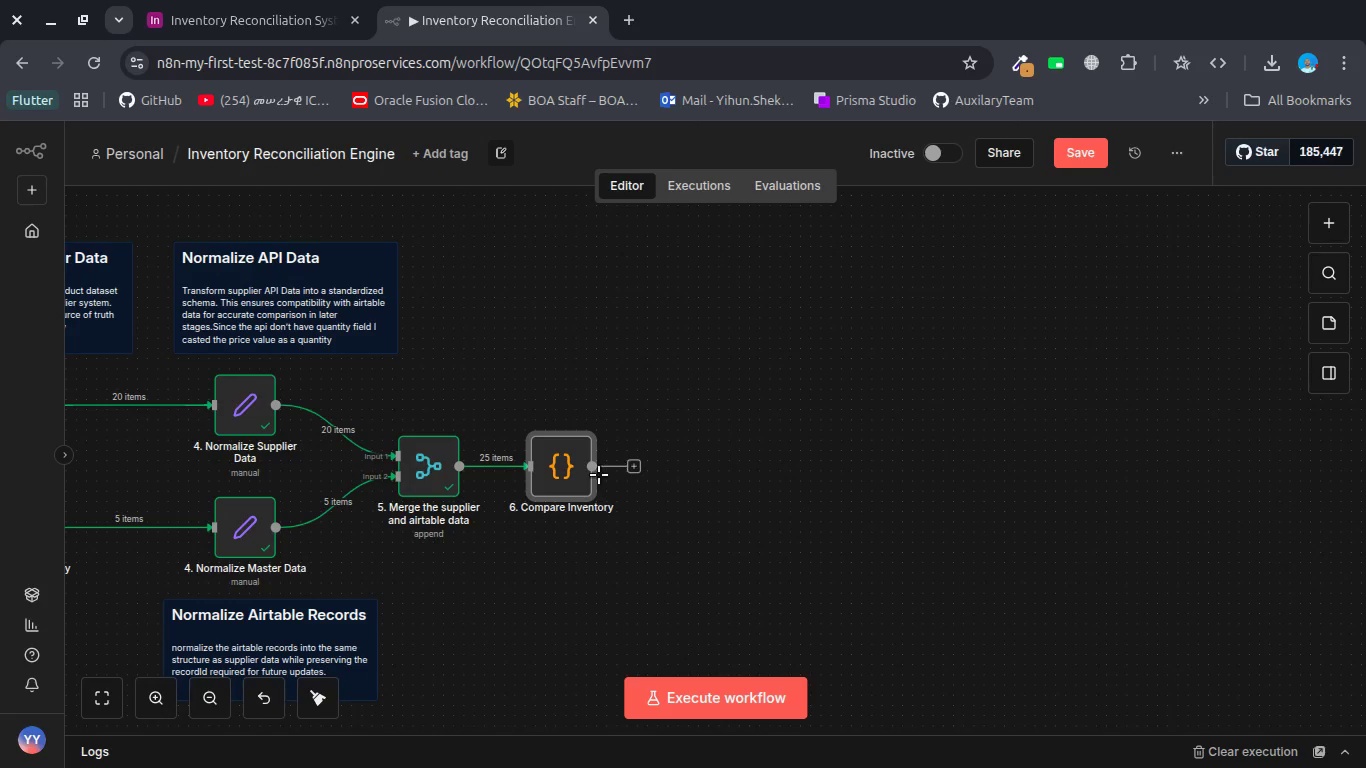 
left_click([576, 473])
 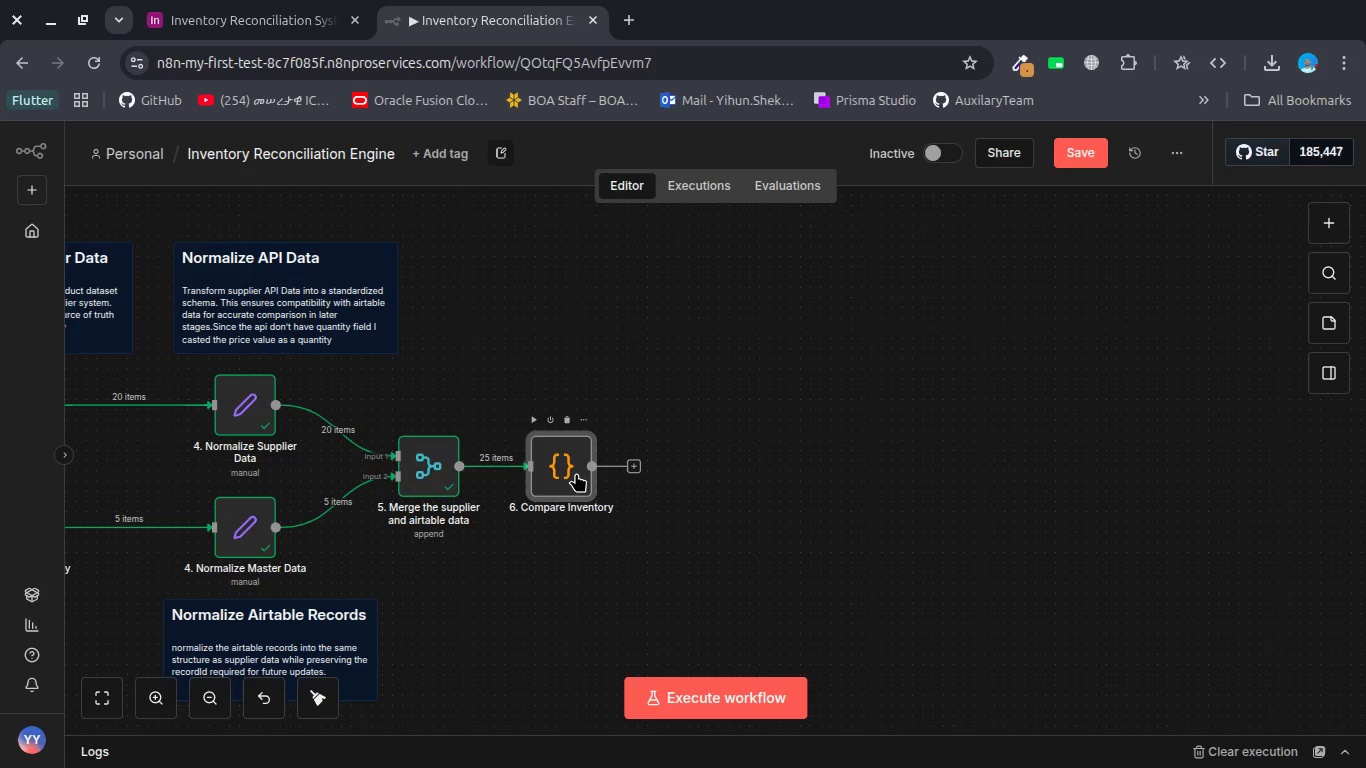 
double_click([576, 473])
 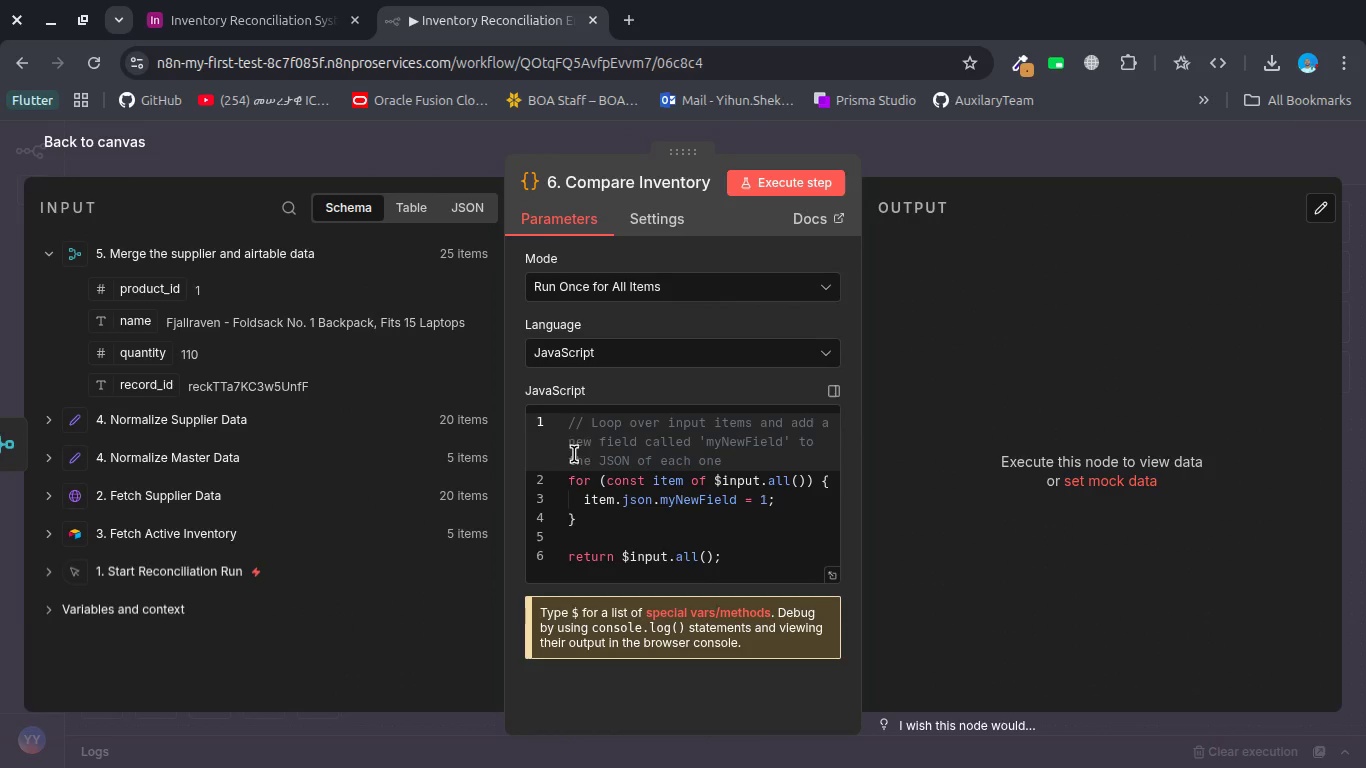 
left_click([670, 301])
 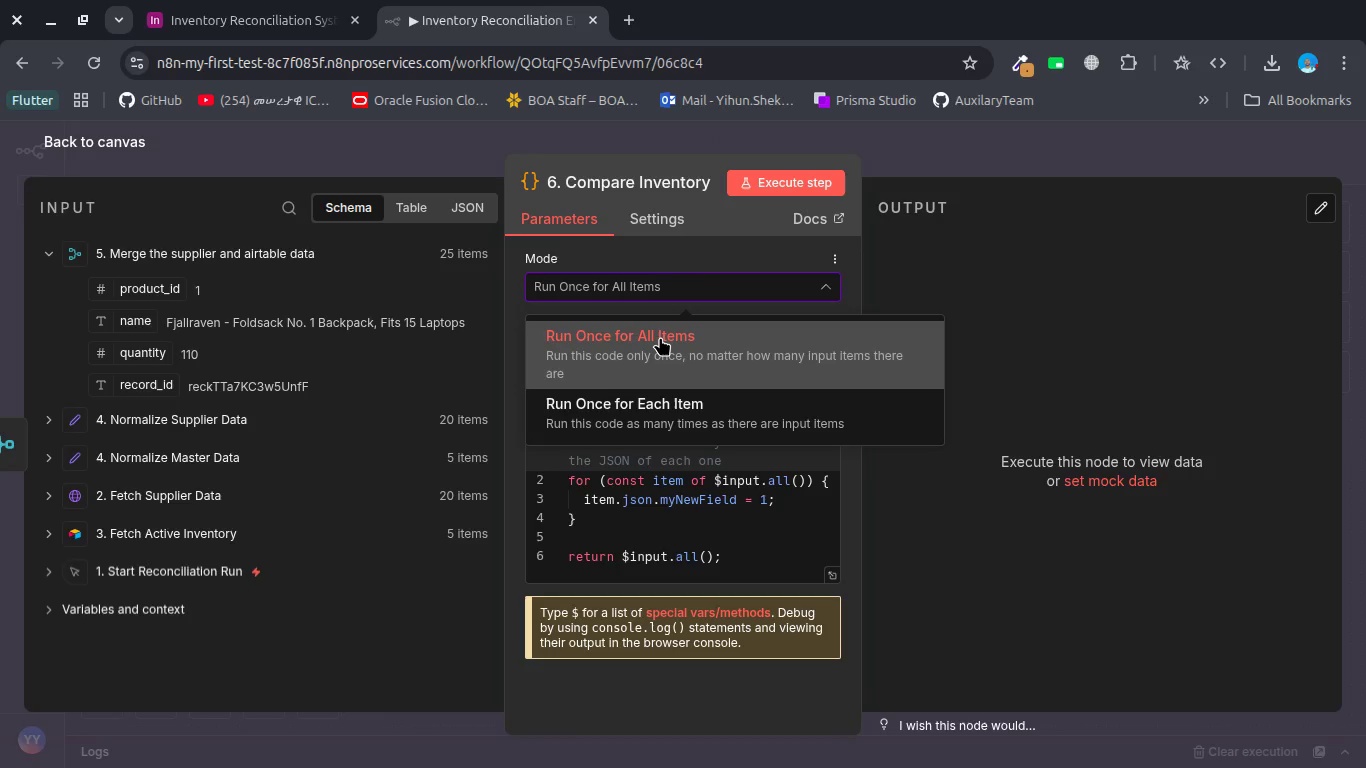 
left_click([660, 337])
 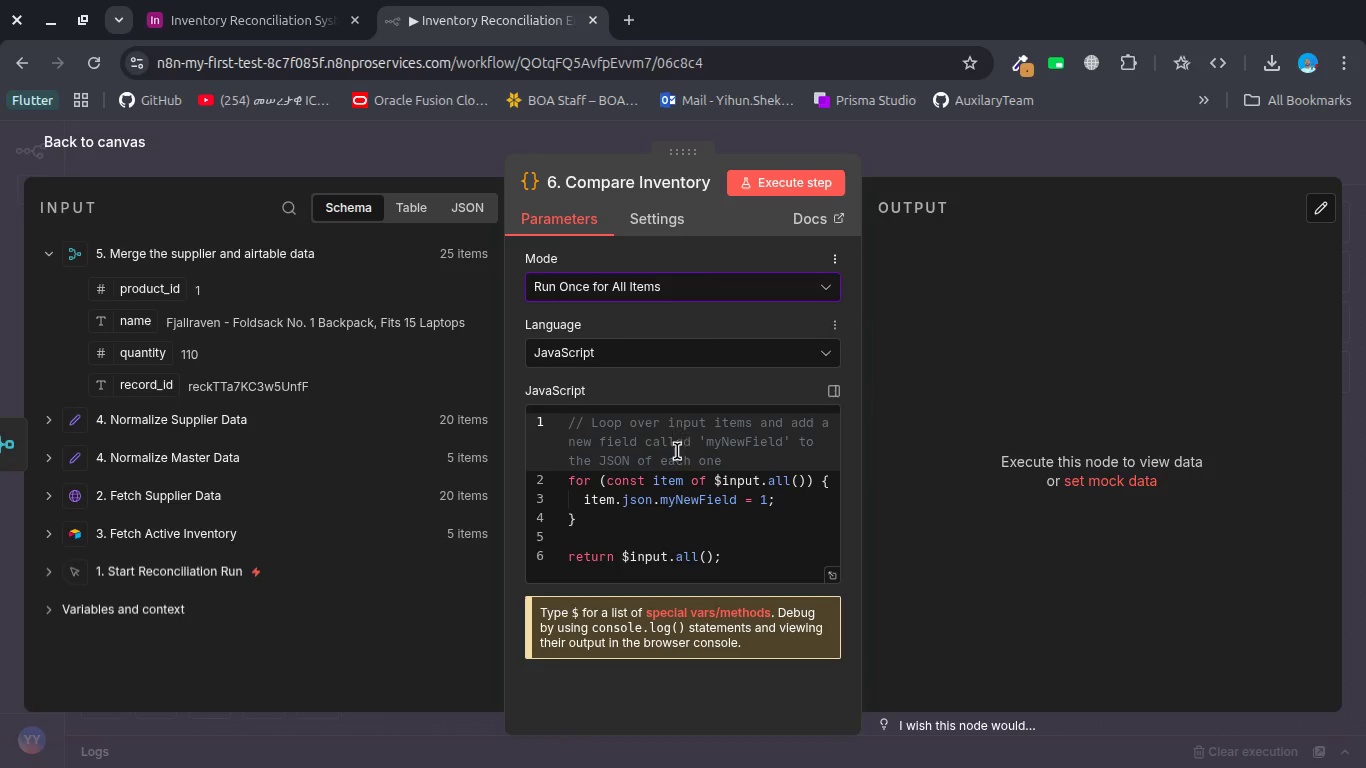 
left_click([628, 474])
 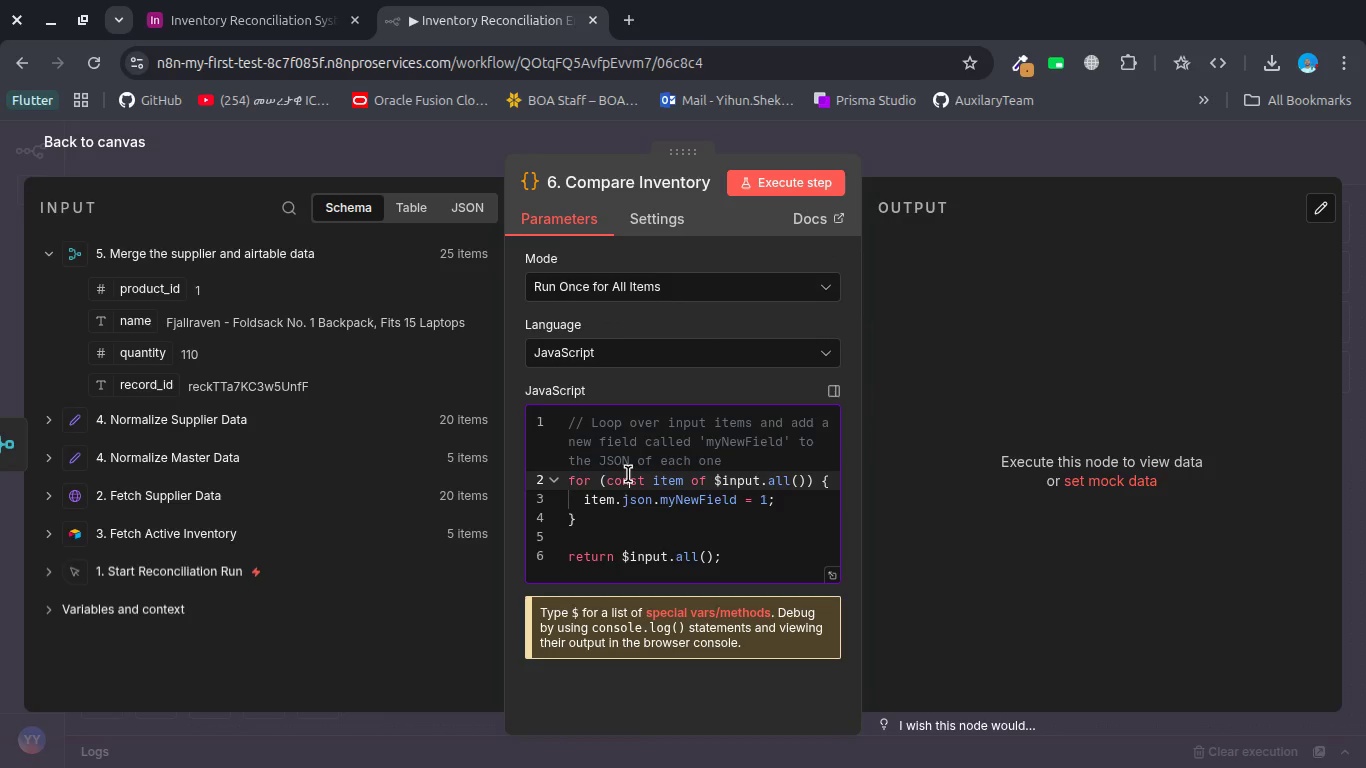 
key(Control+A)
 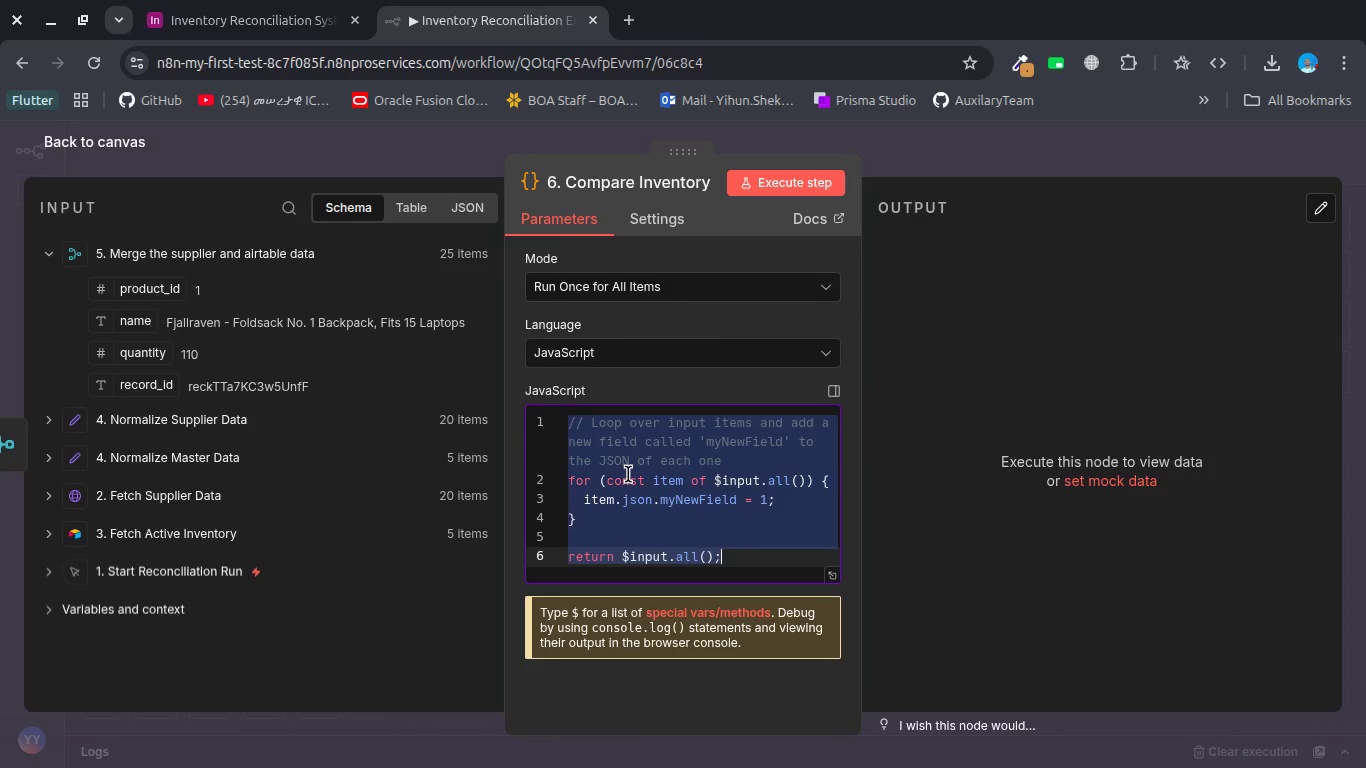 
key(Backspace)
 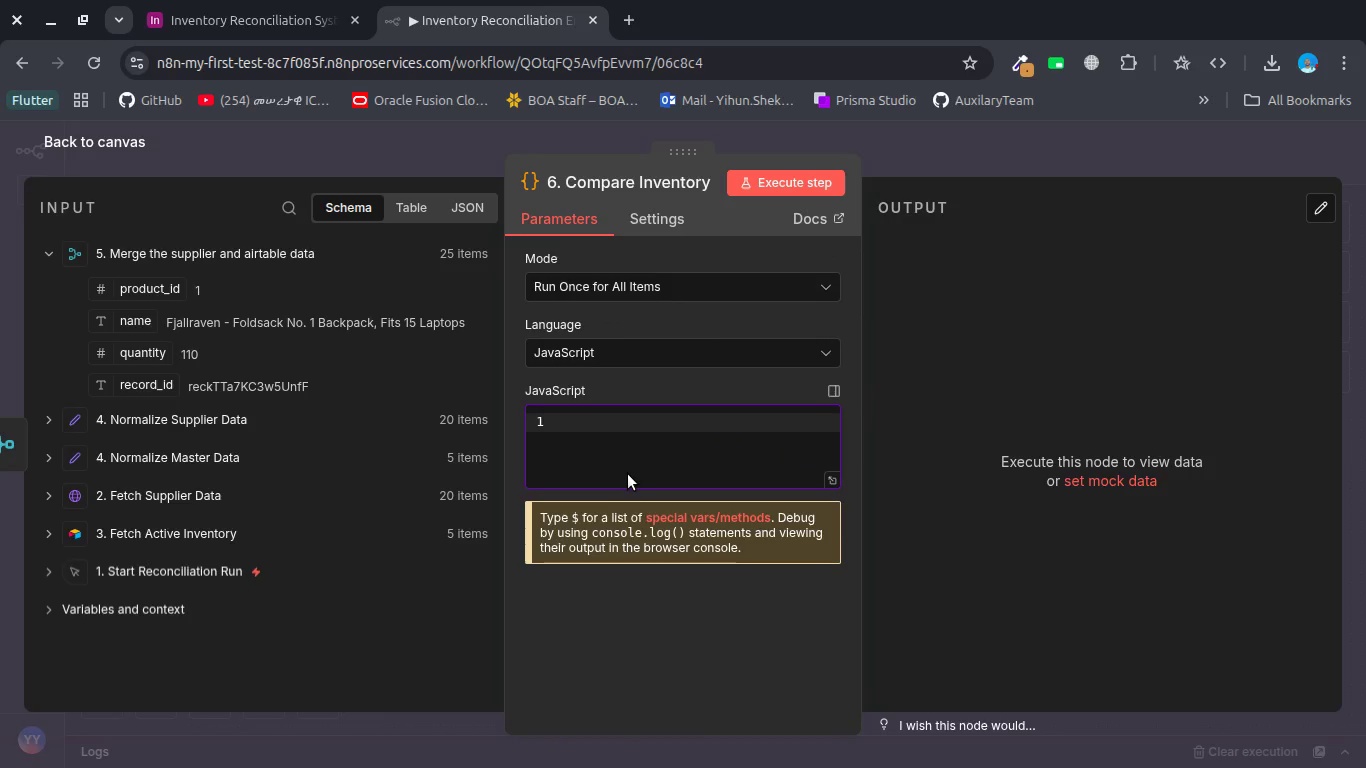 
type(consy i)
key(Backspace)
key(Backspace)
key(Backspace)
key(Backspace)
type(t )
key(Backspace)
key(Backspace)
type(st items = )
 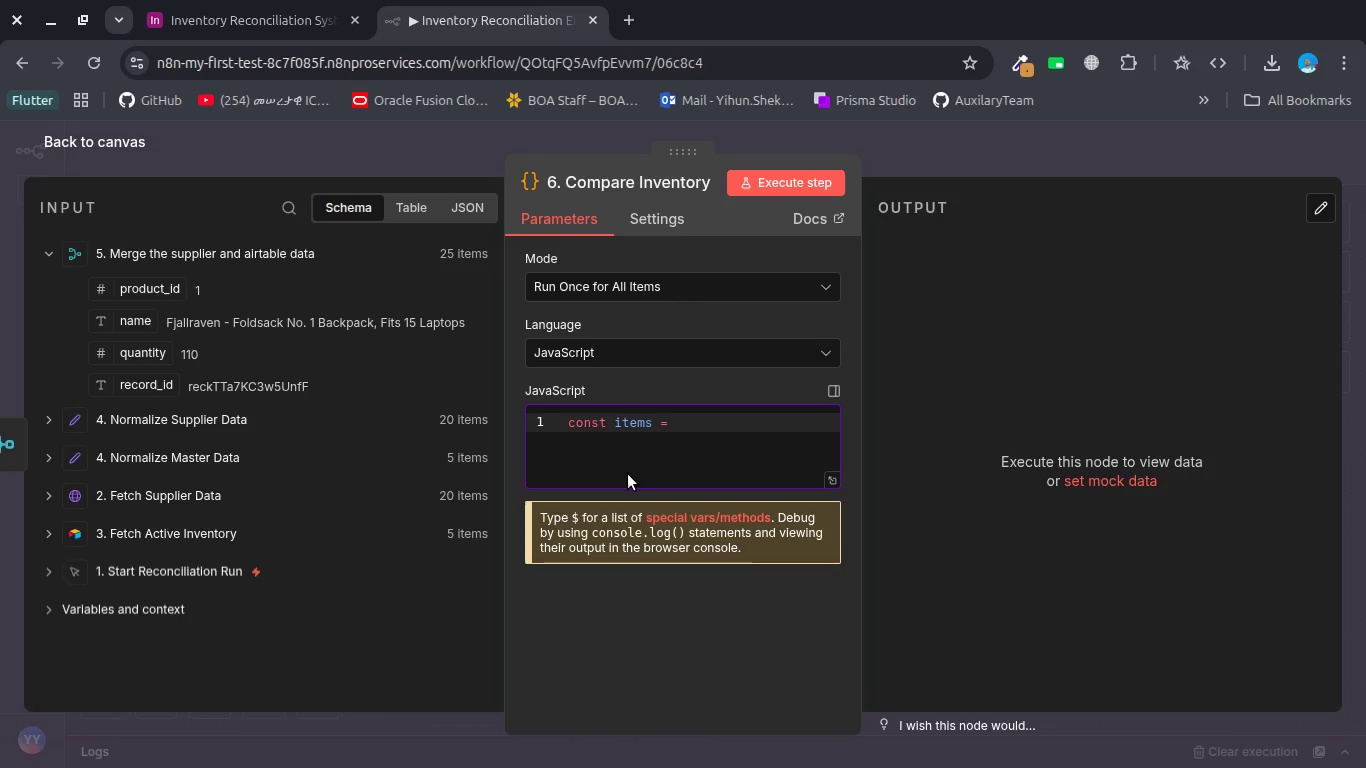 
wait(5.85)
 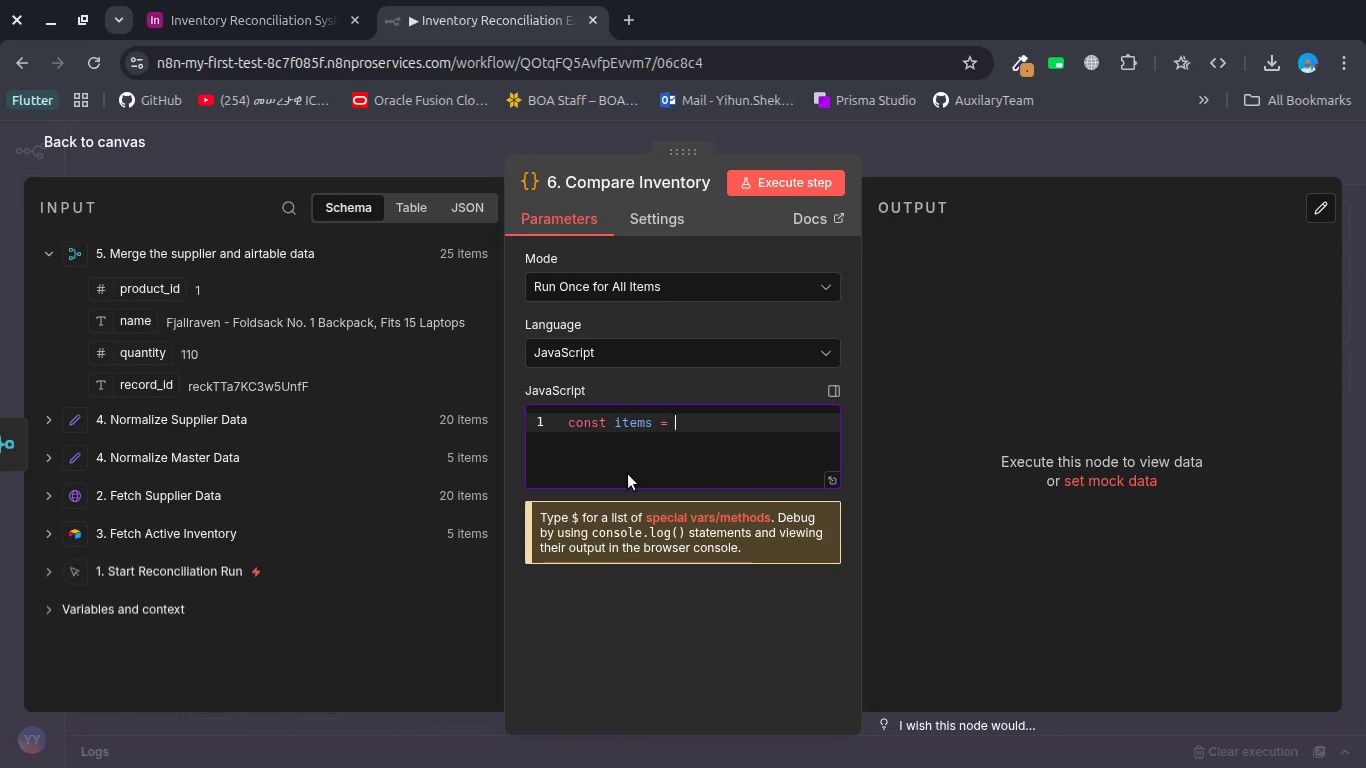 
type($inp)
 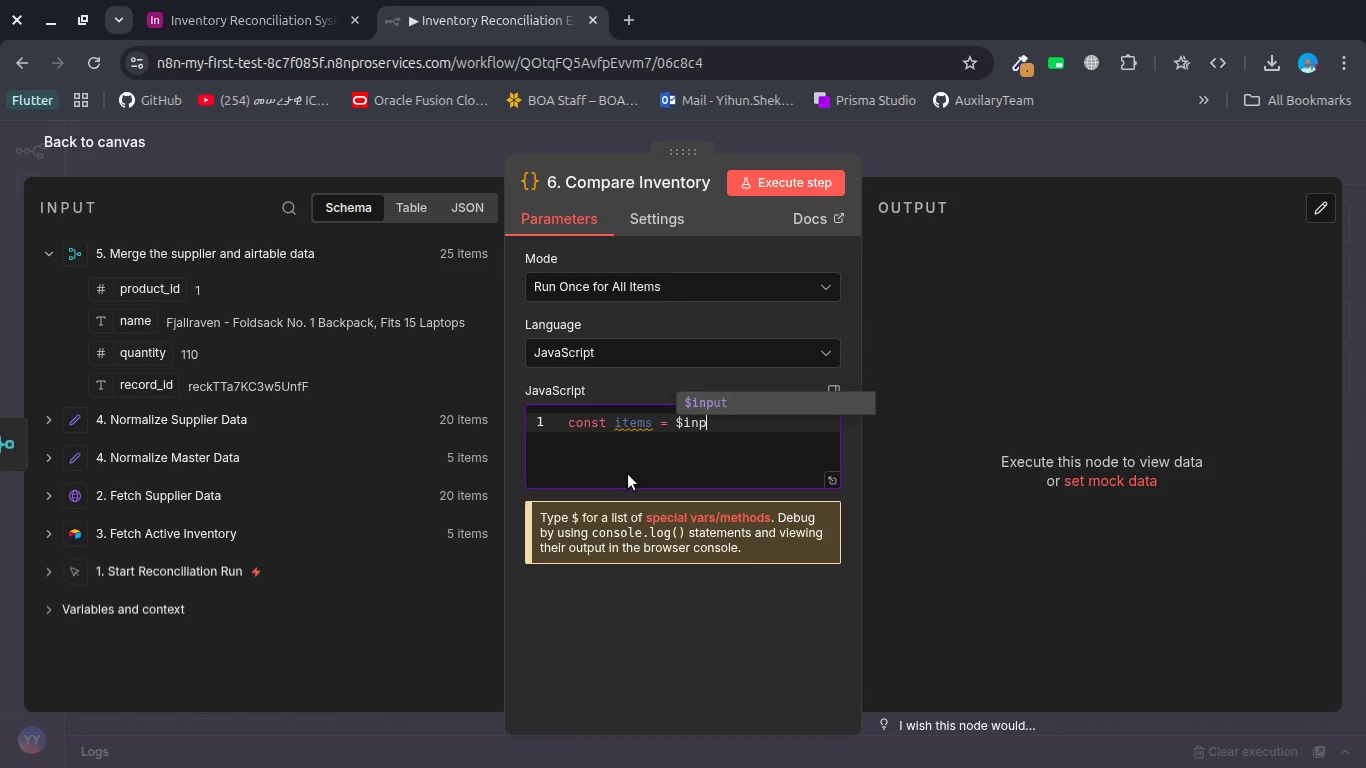 
key(Enter)
 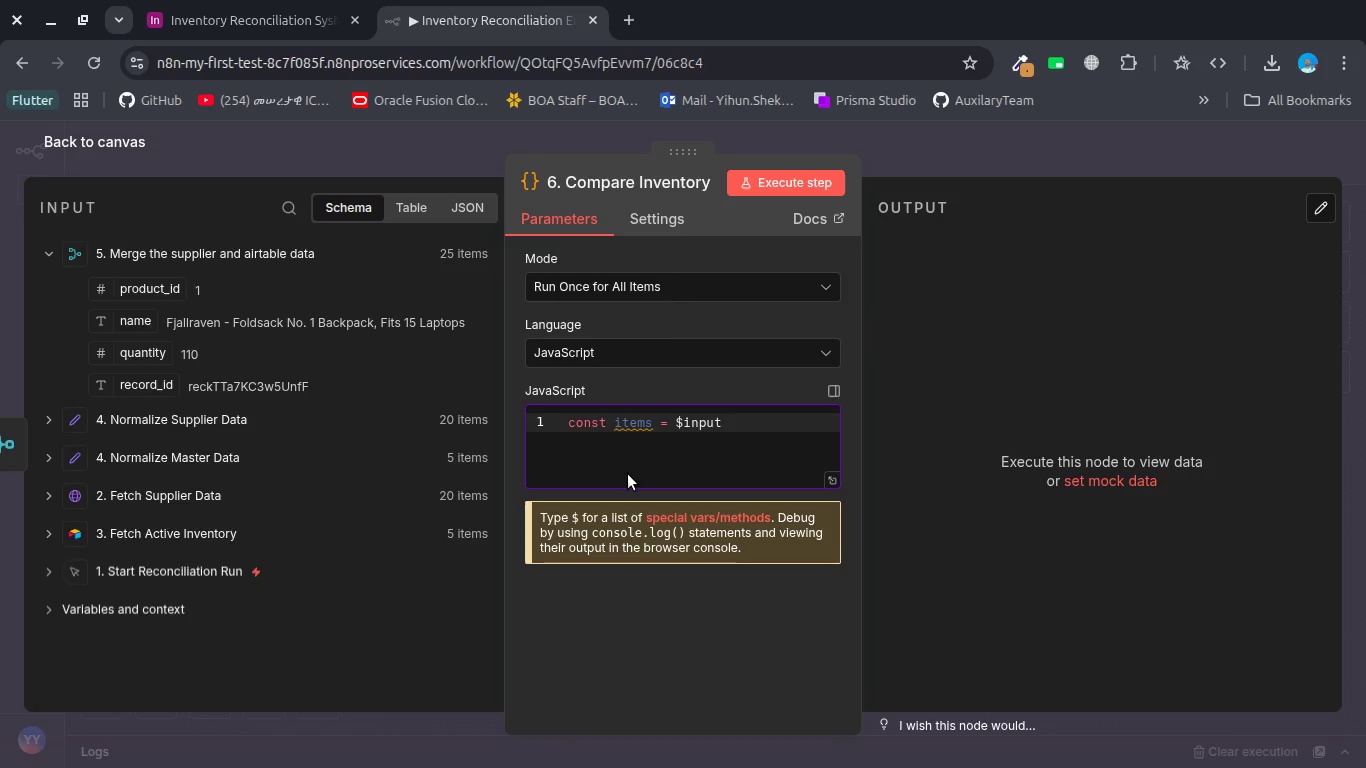 
key(Period)
 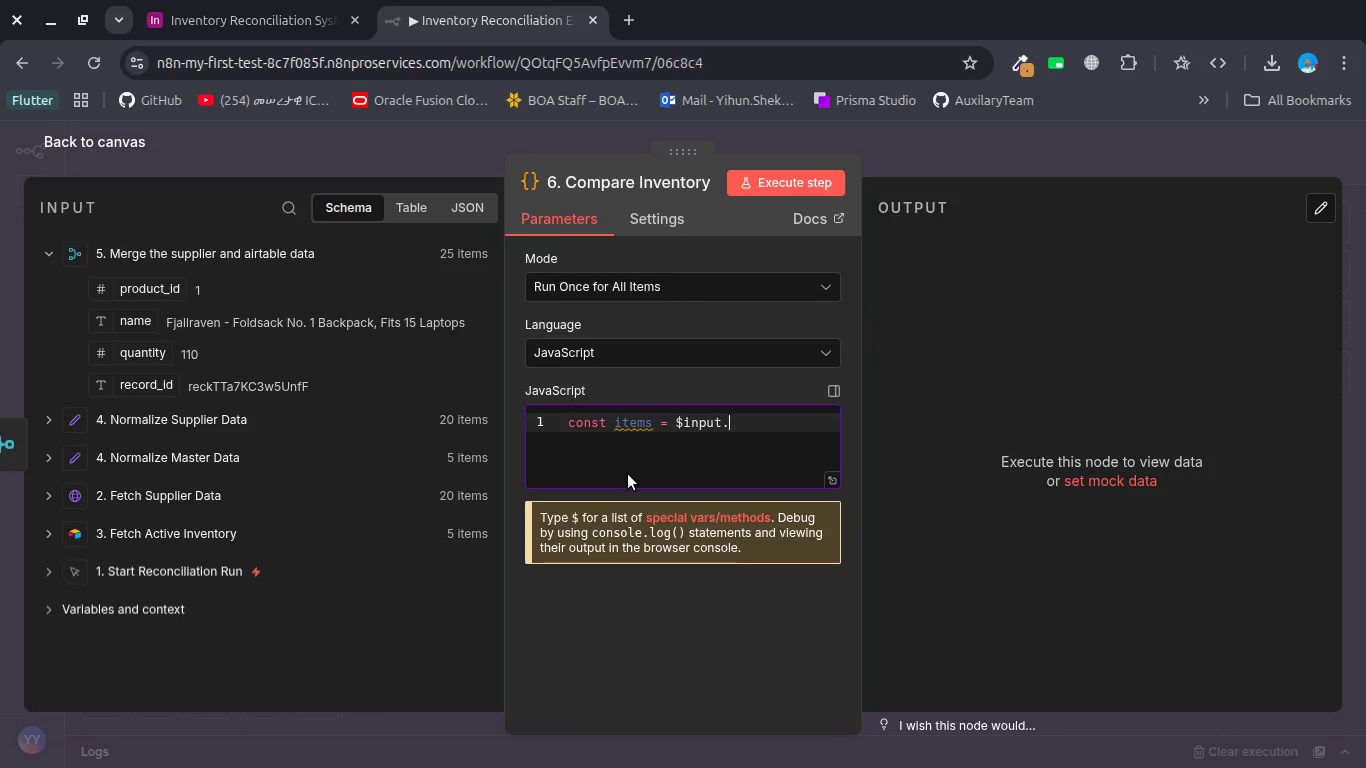 
key(A)
 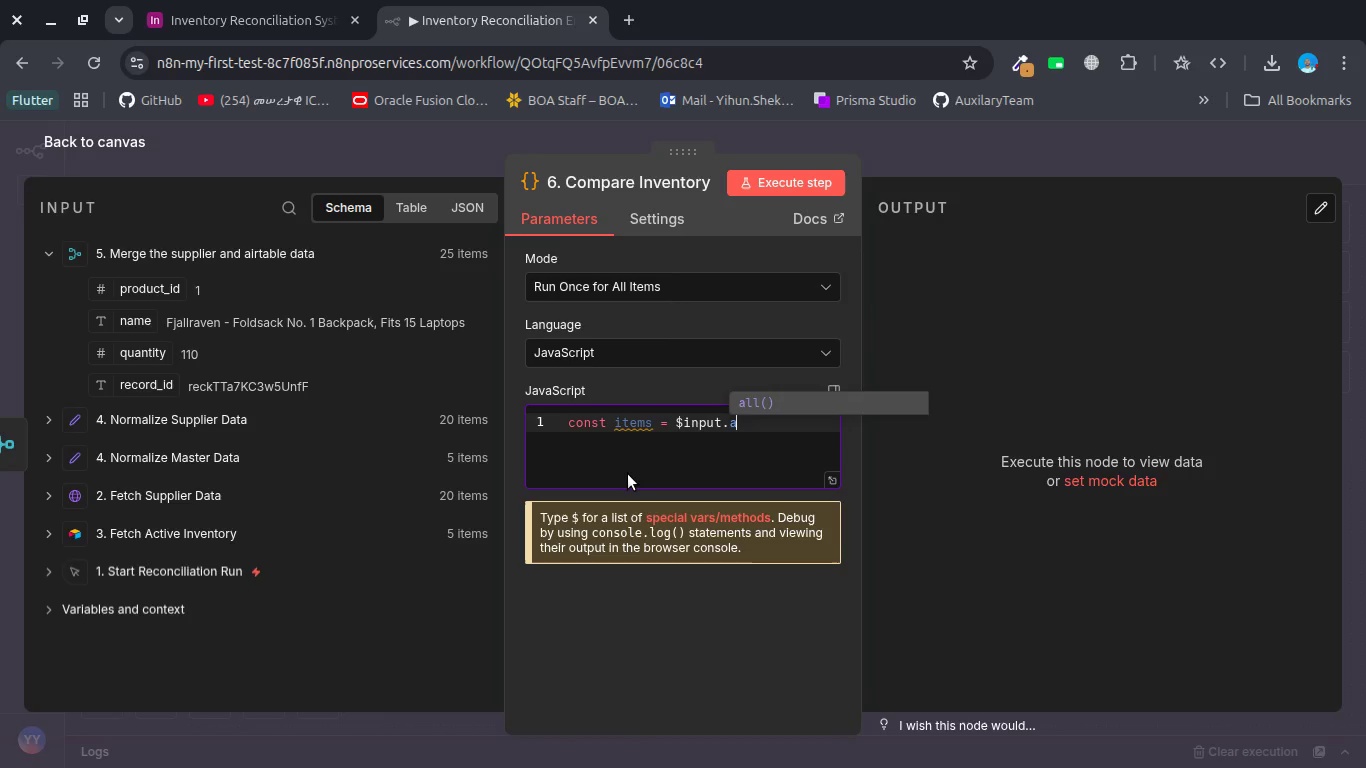 
key(Enter)
 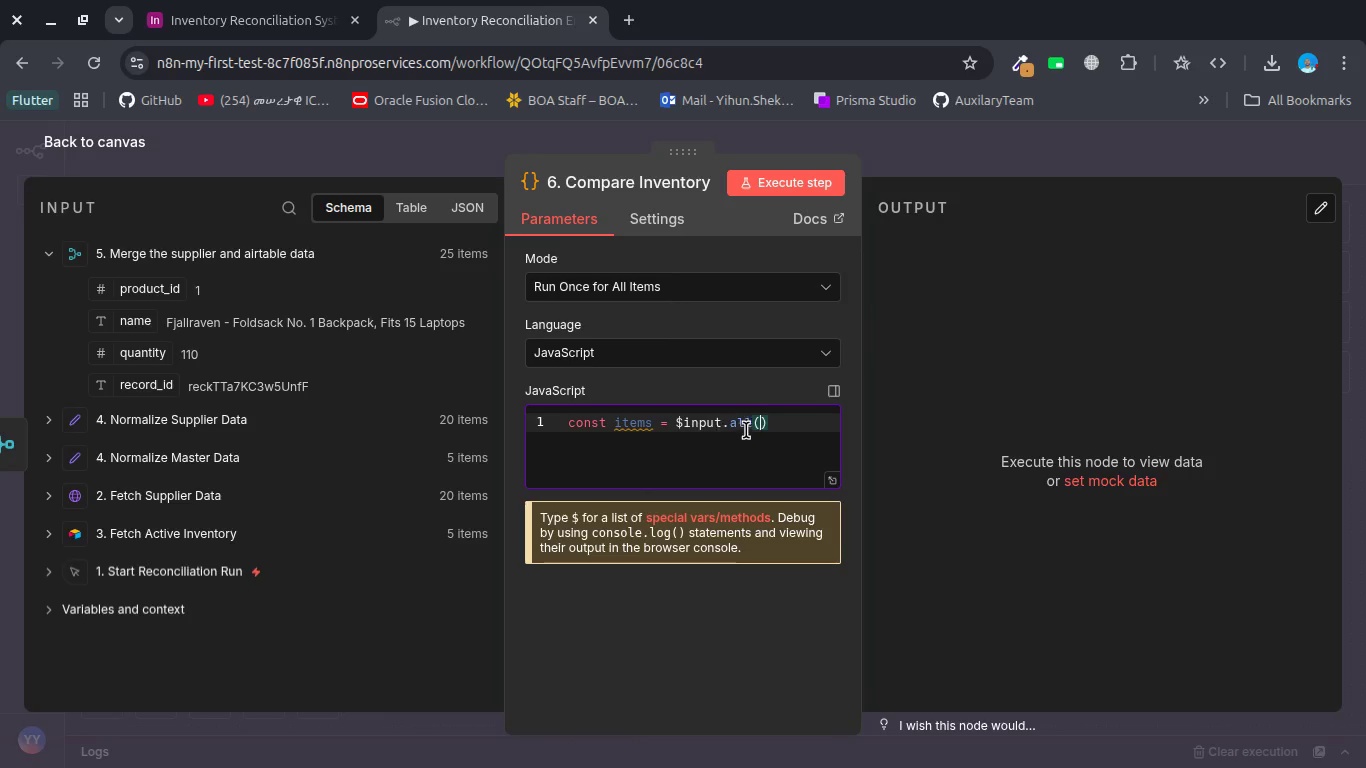 
mouse_move([681, 430])
 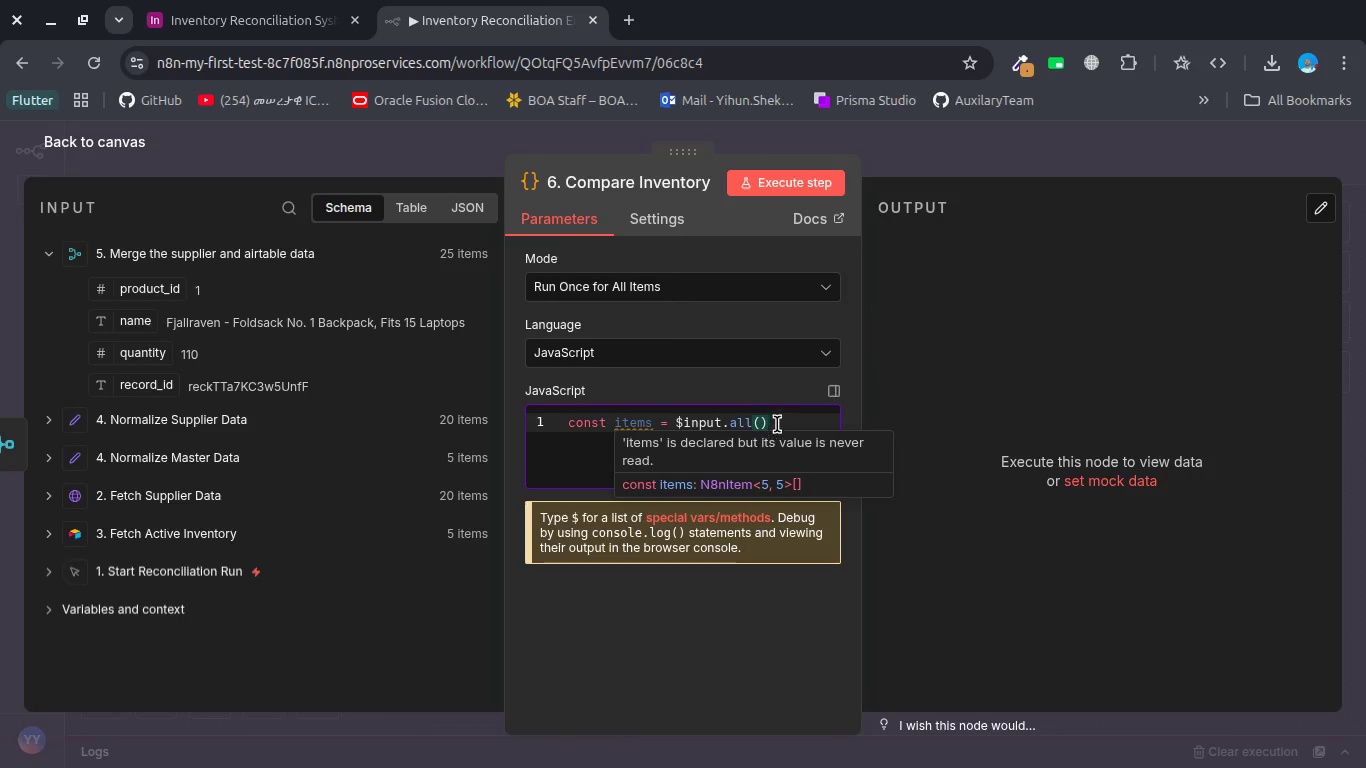 
left_click([778, 423])
 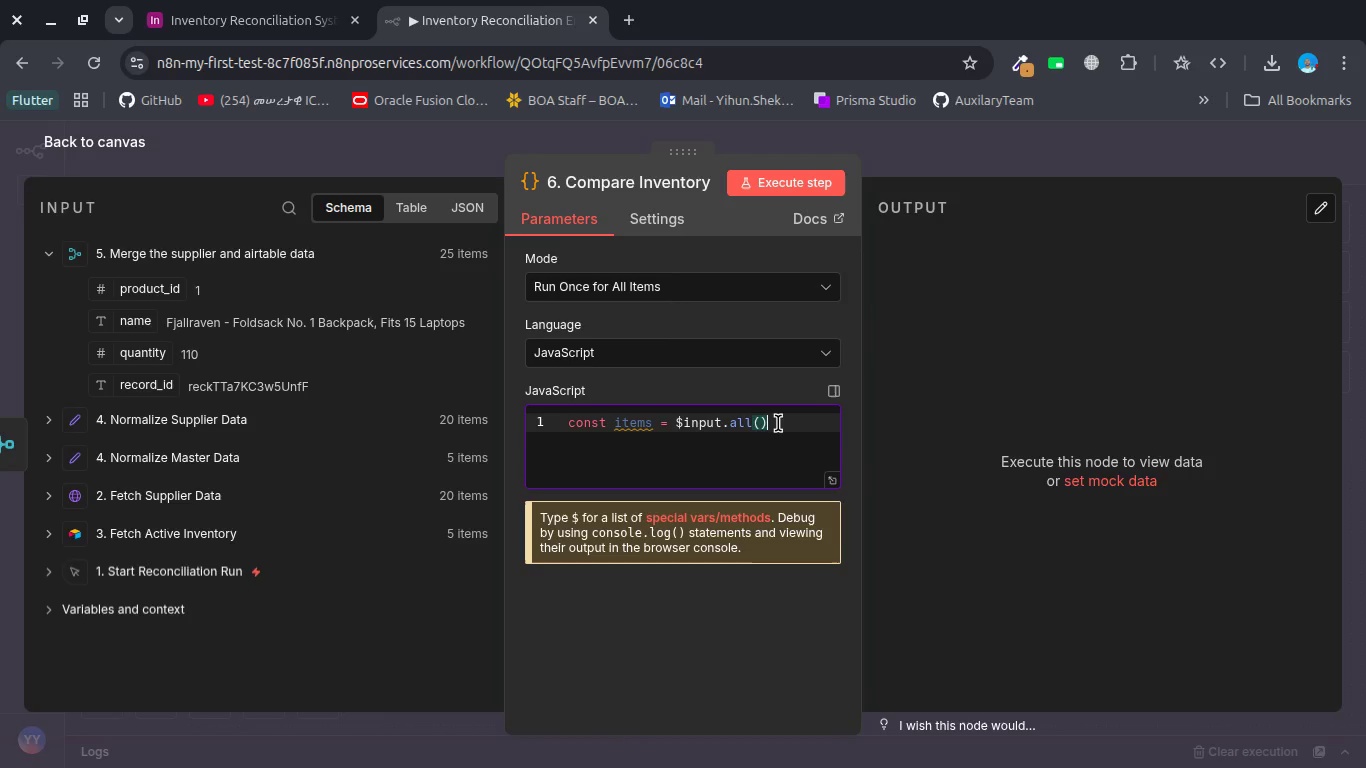 
key(Enter)
 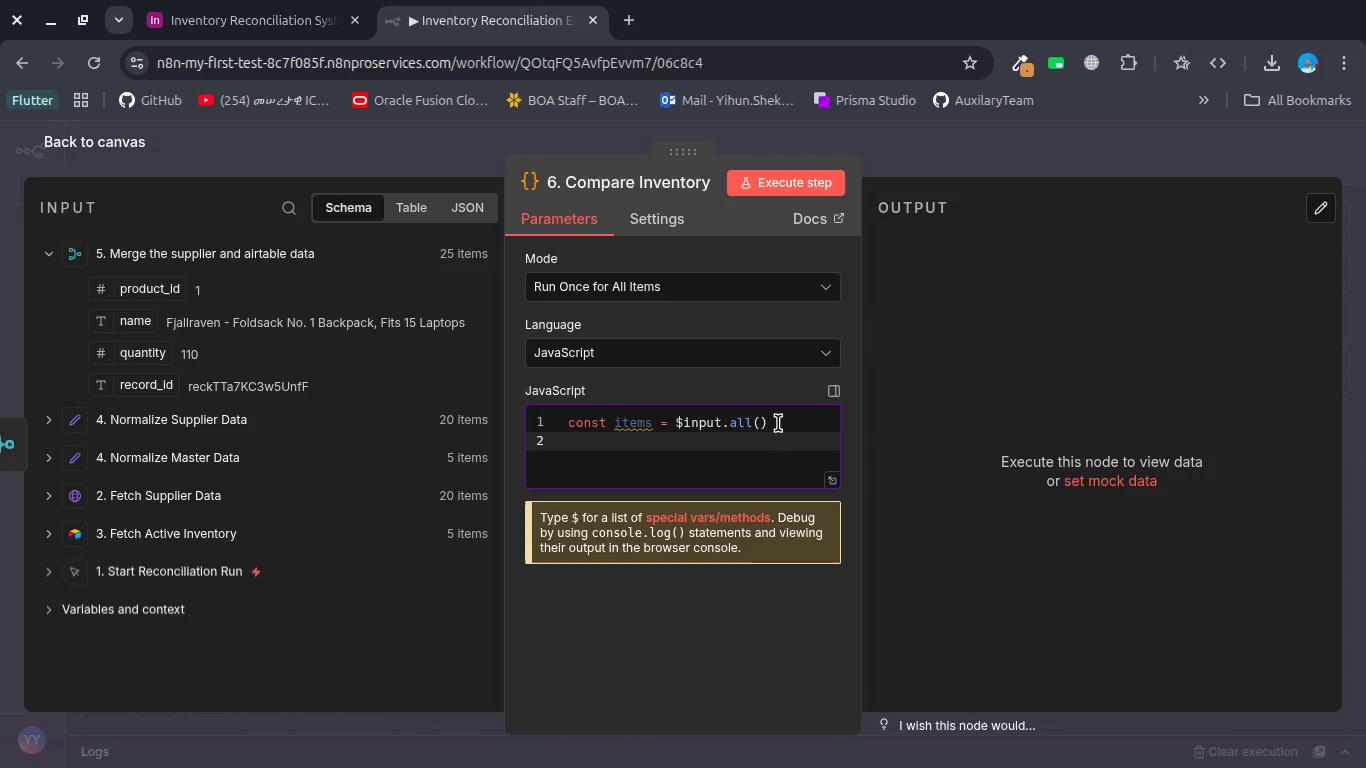 
key(Enter)
 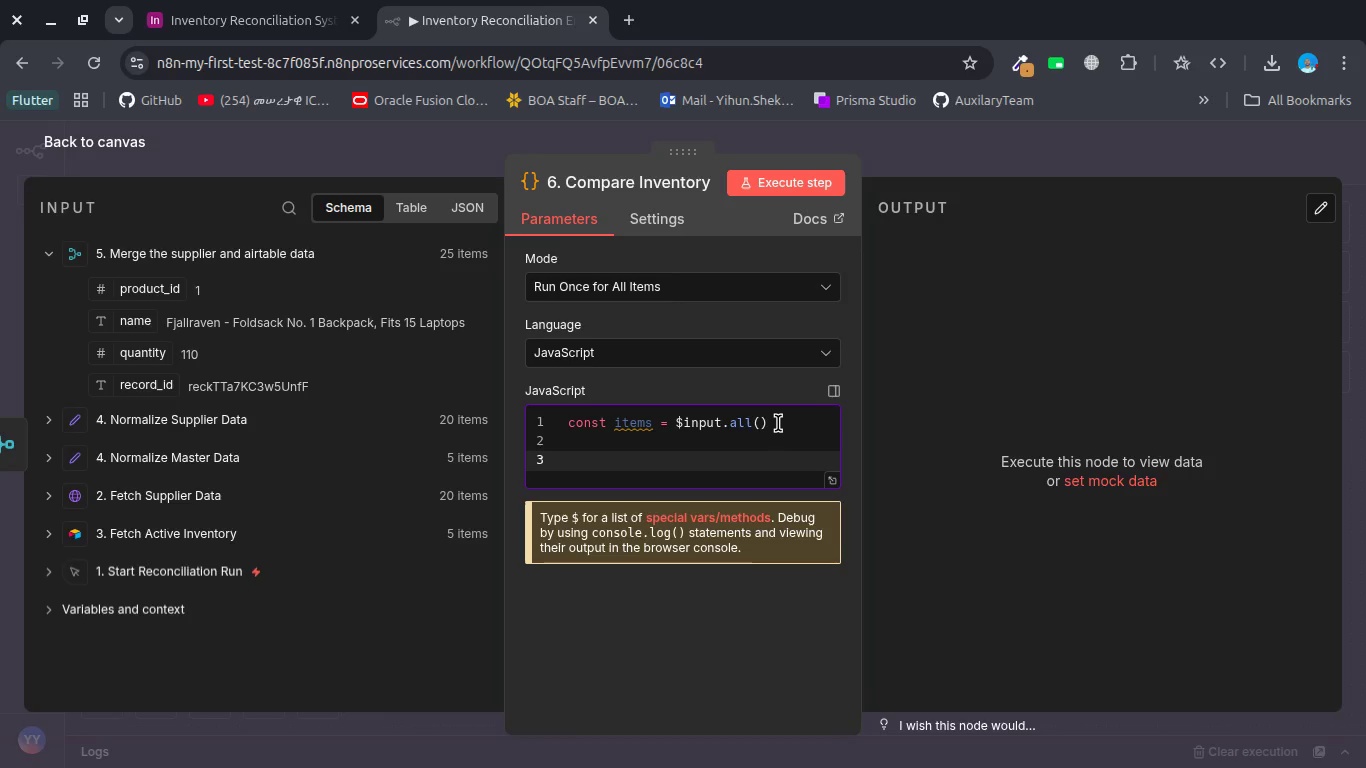 
type(cpnst)
key(Backspace)
key(Backspace)
key(Backspace)
key(Backspace)
type(onst supplier )
key(Backspace)
type(Map={)
 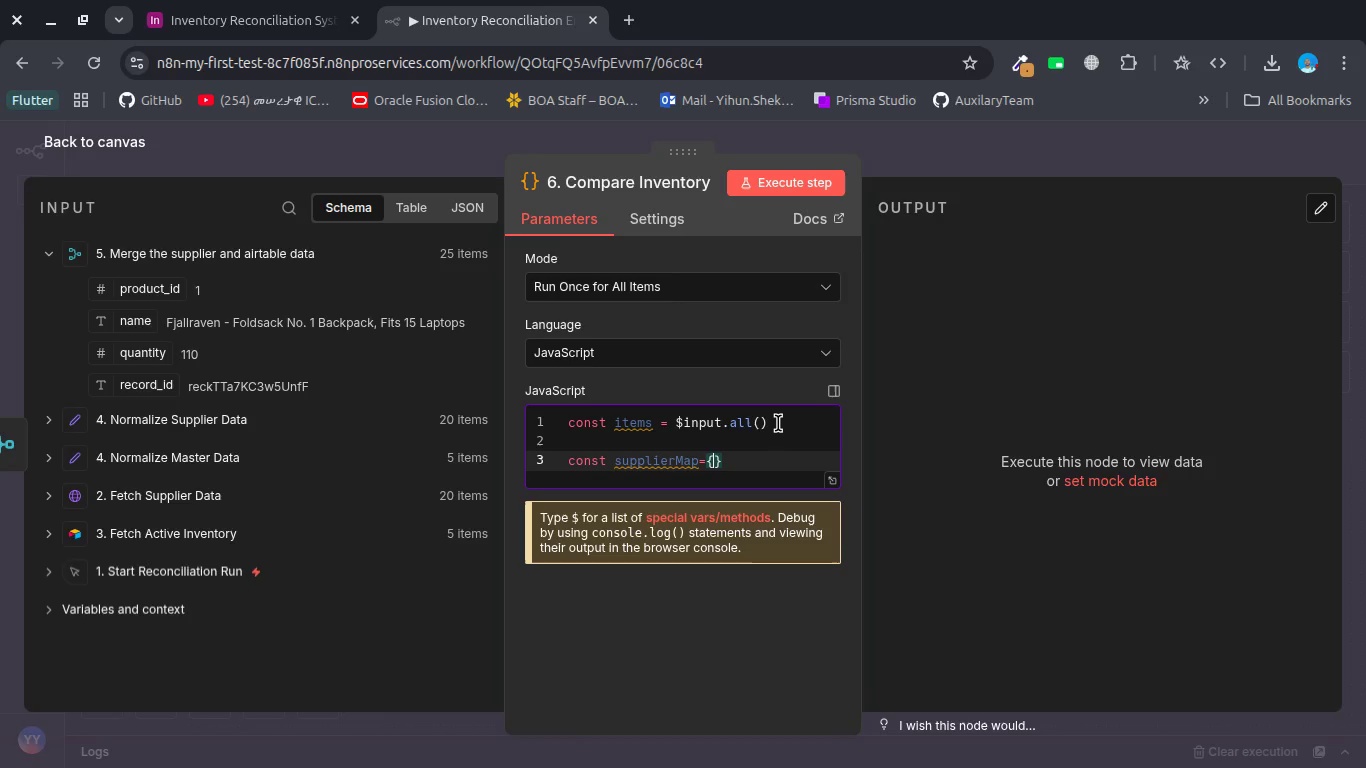 
key(Enter)
 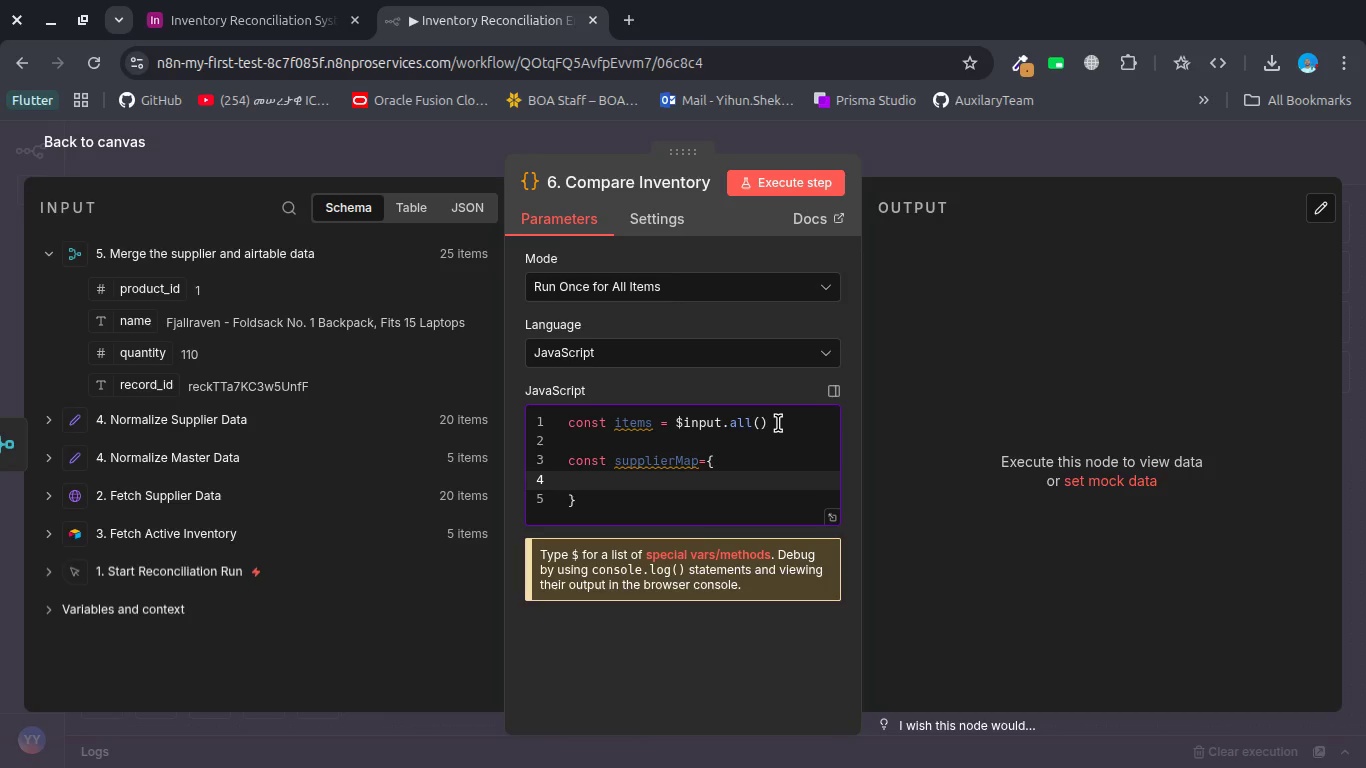 
key(Control+Z)
 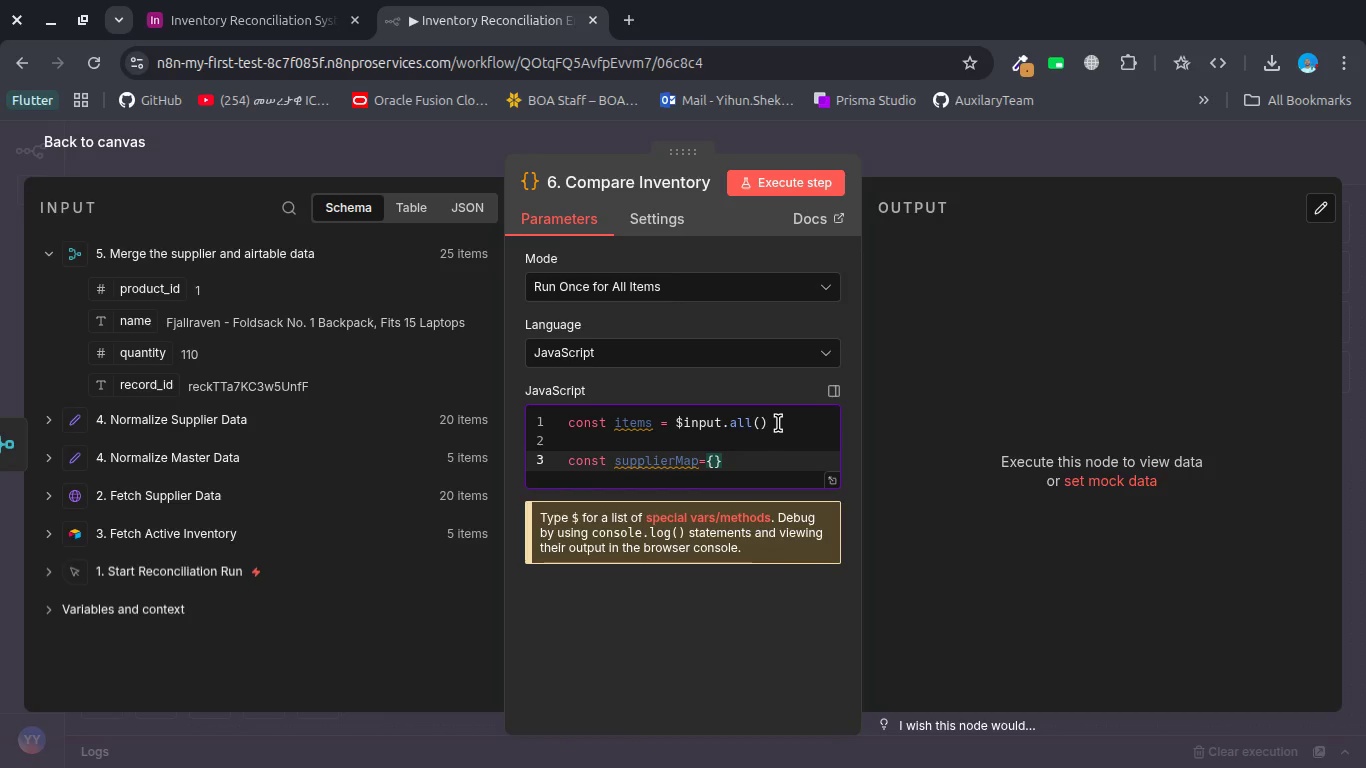 
key(ArrowRight)
 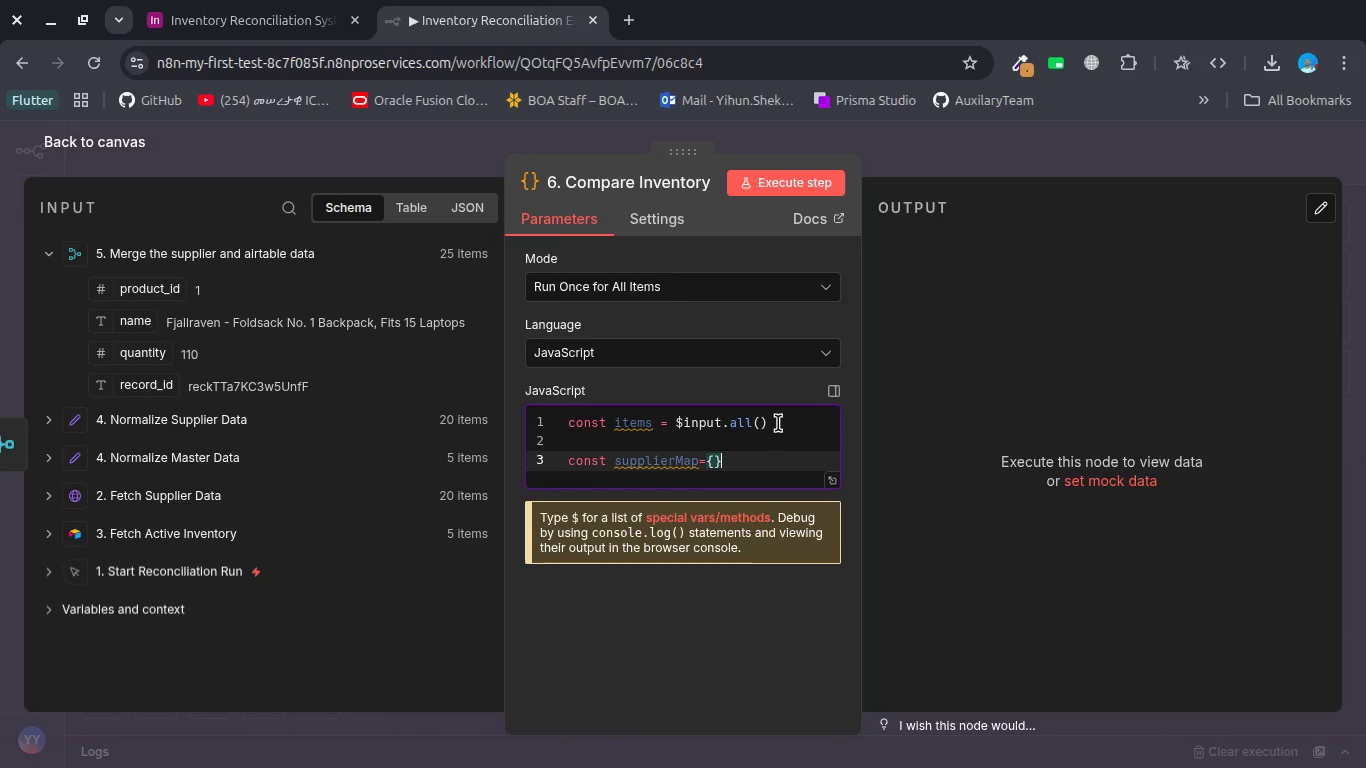 
key(Semicolon)
 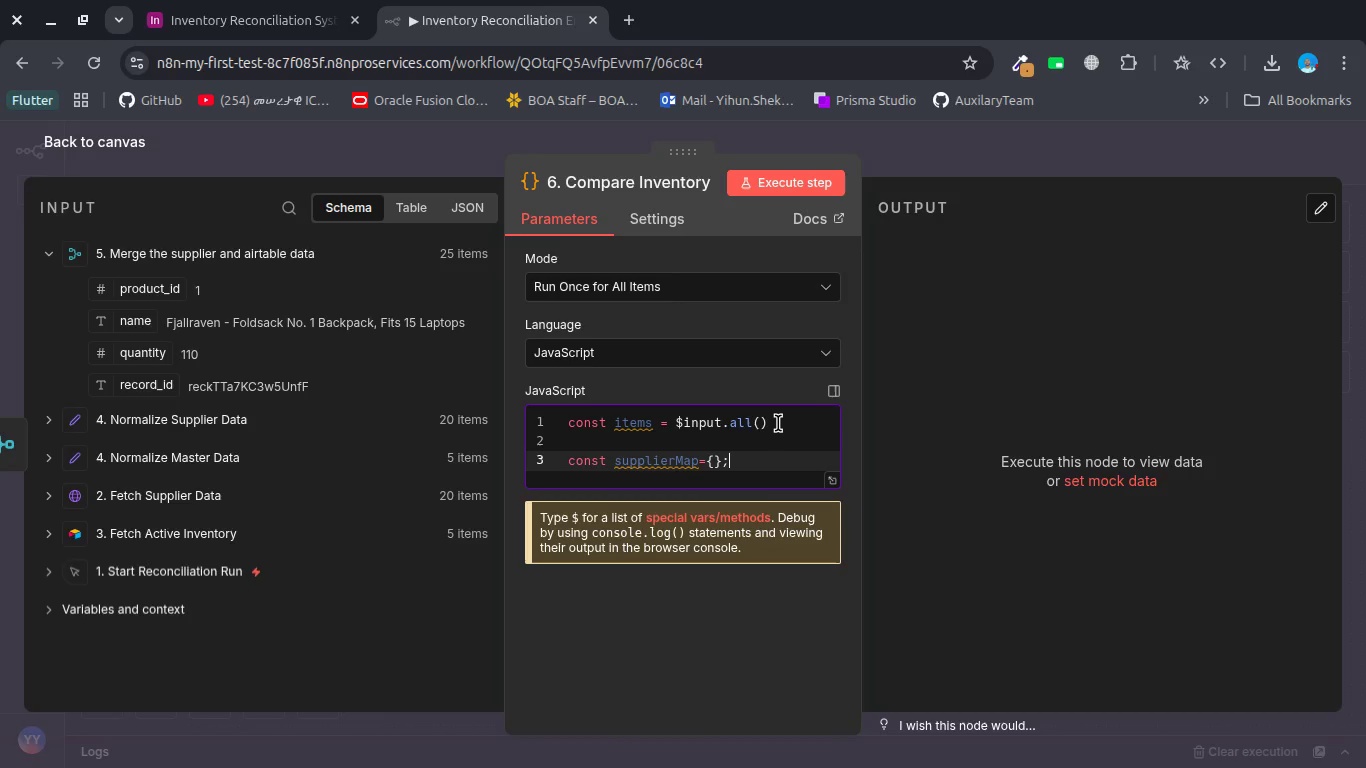 
key(Enter)
 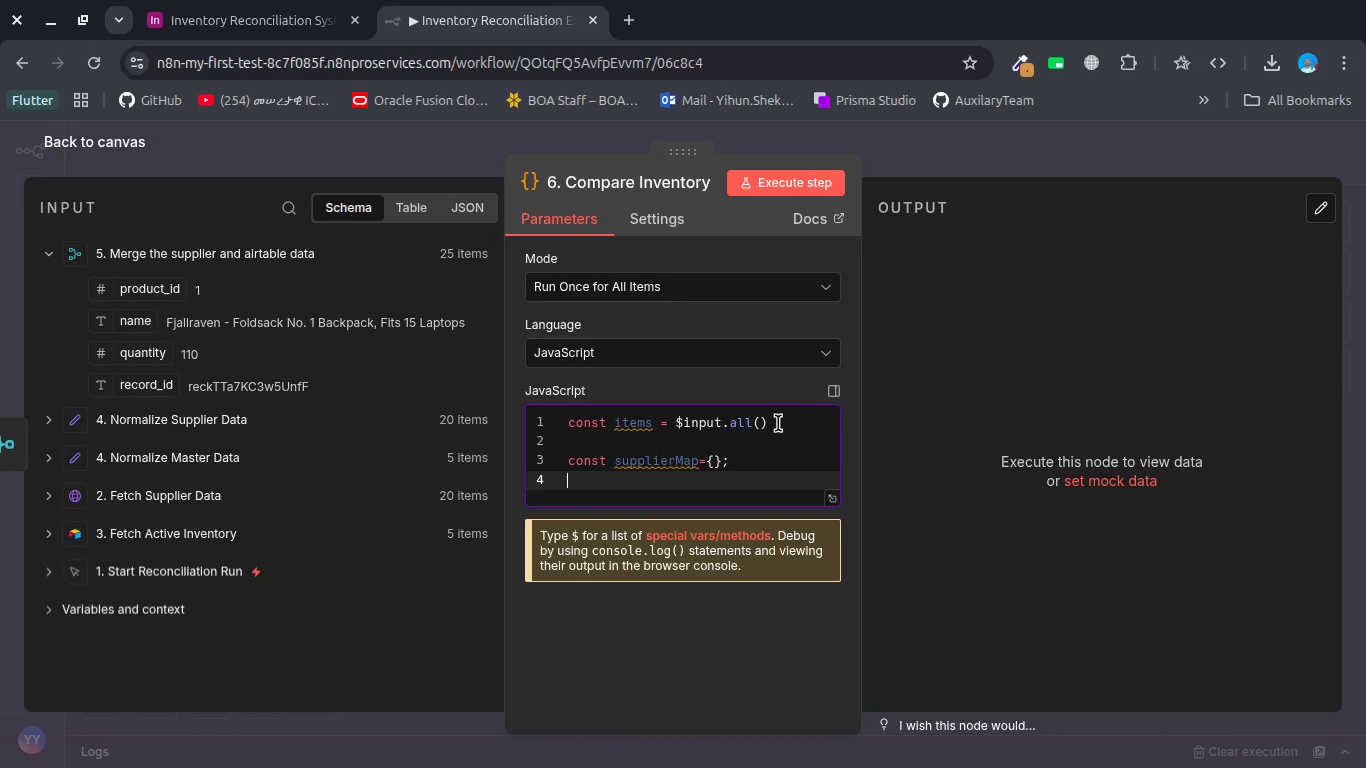 
left_click([778, 423])
 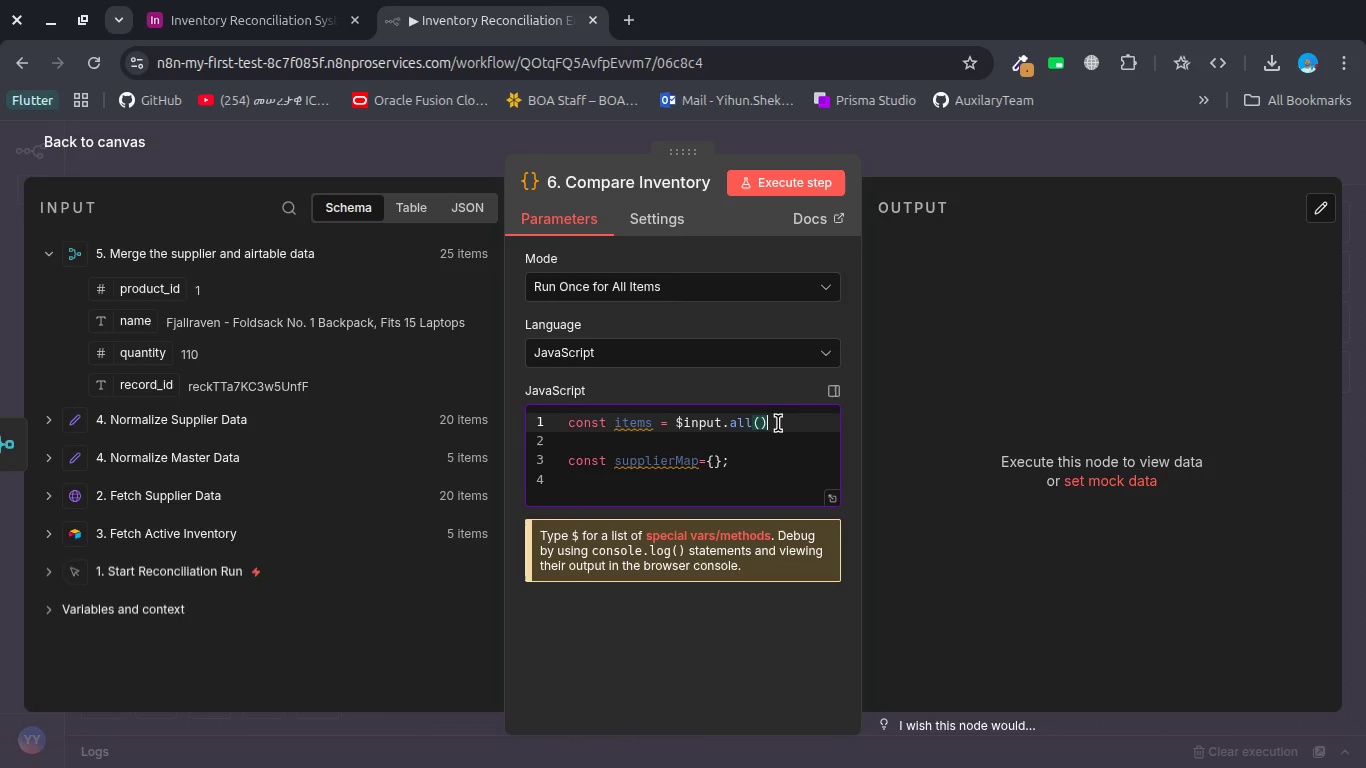 
key(Semicolon)
 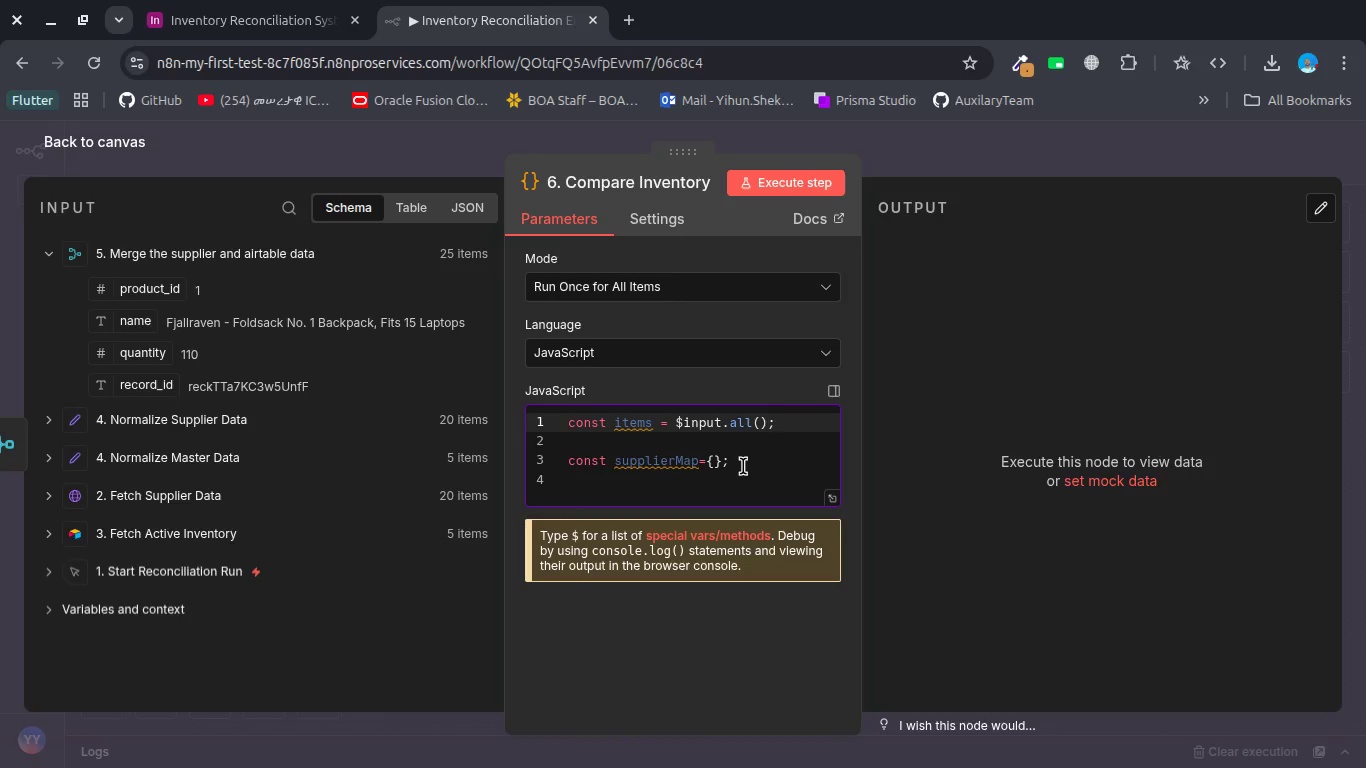 
left_click([743, 466])
 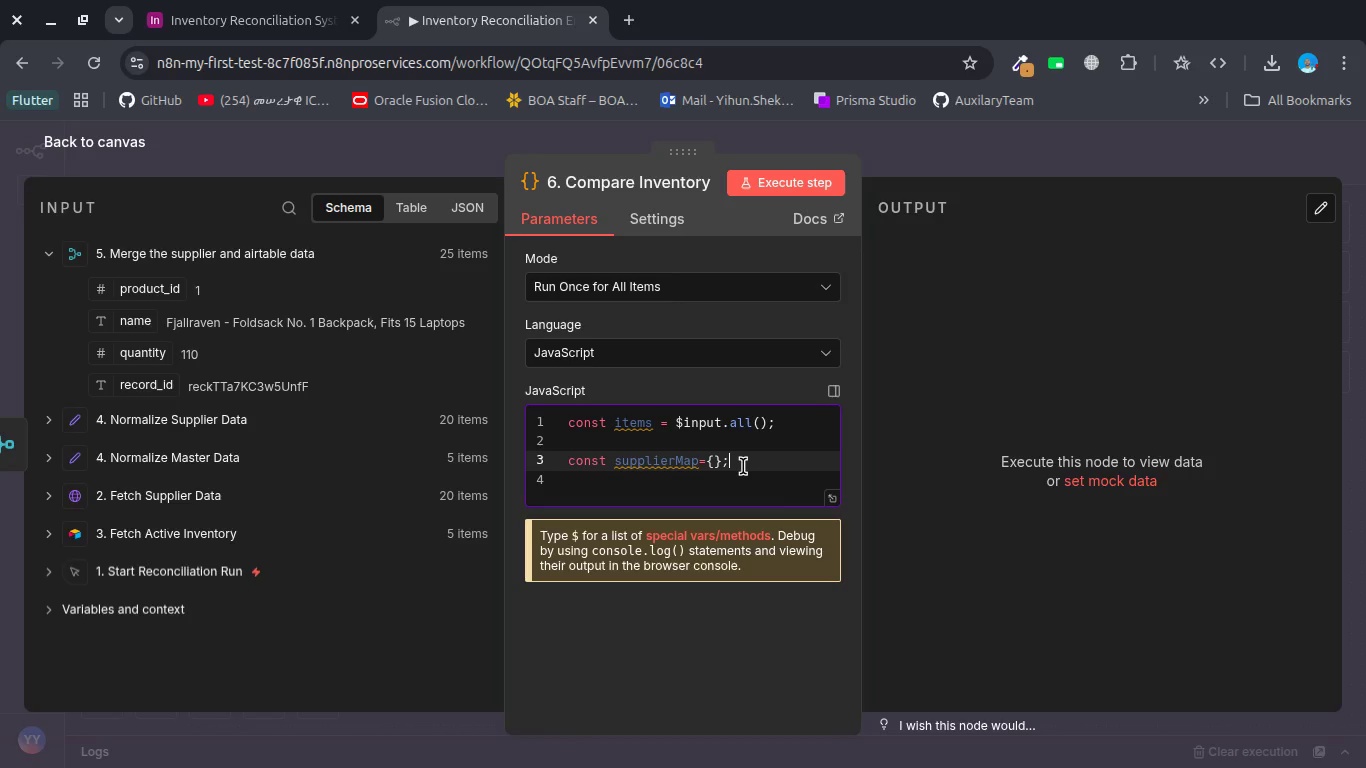 
key(ArrowLeft)
 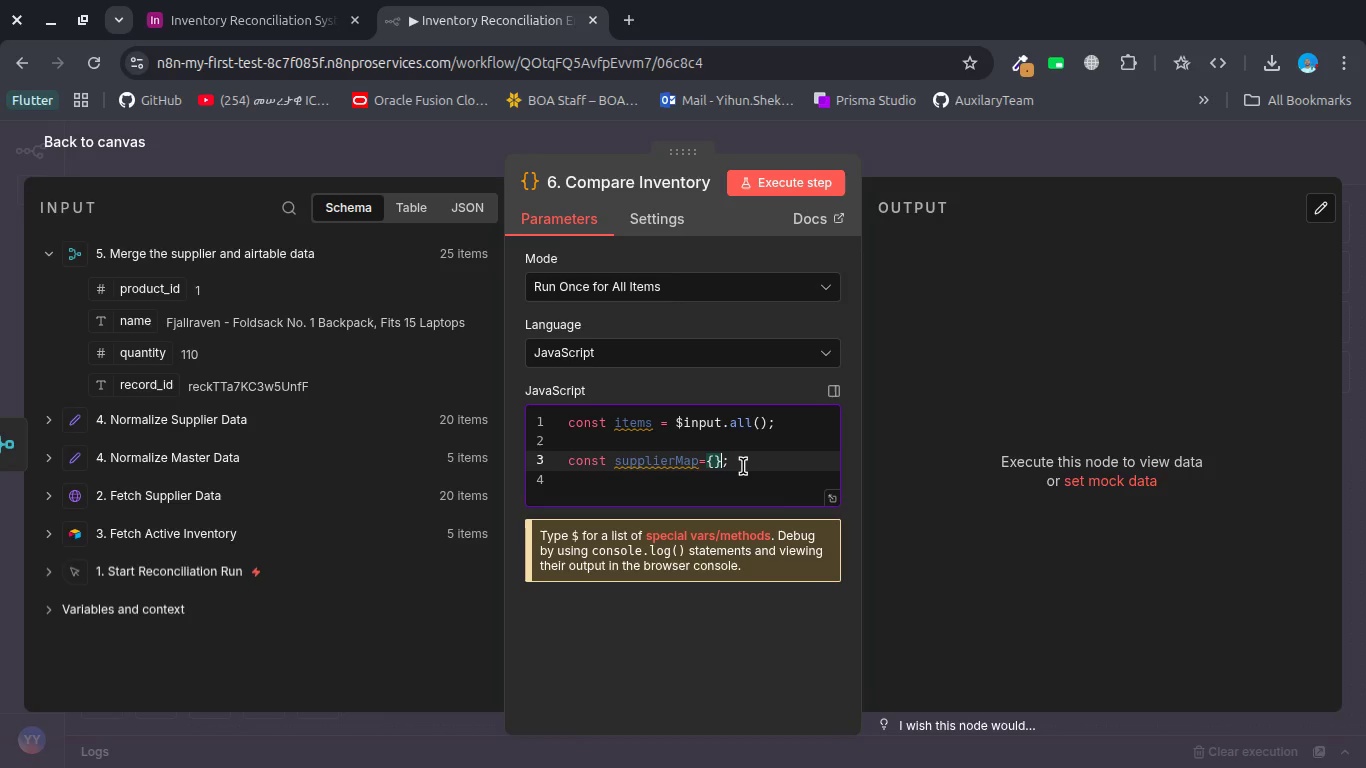 
key(ArrowRight)
 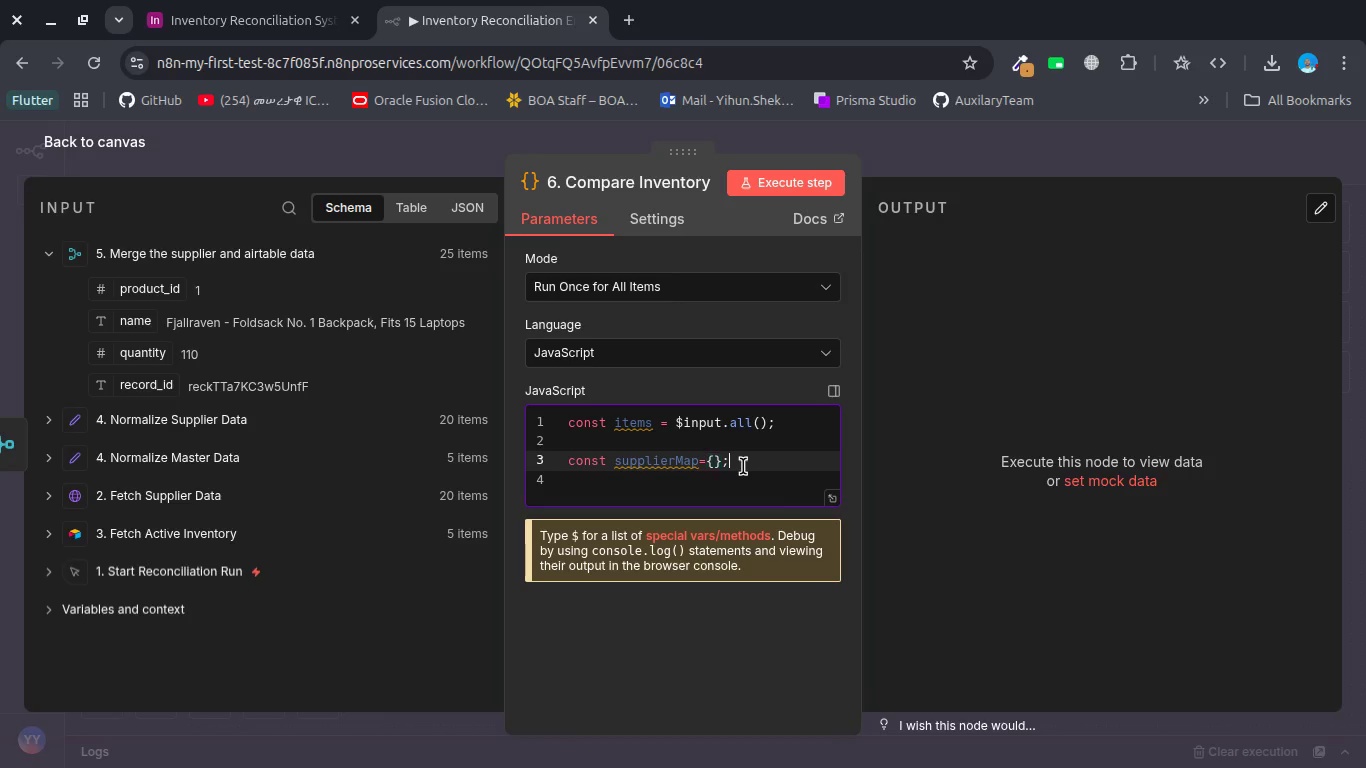 
key(Enter)
 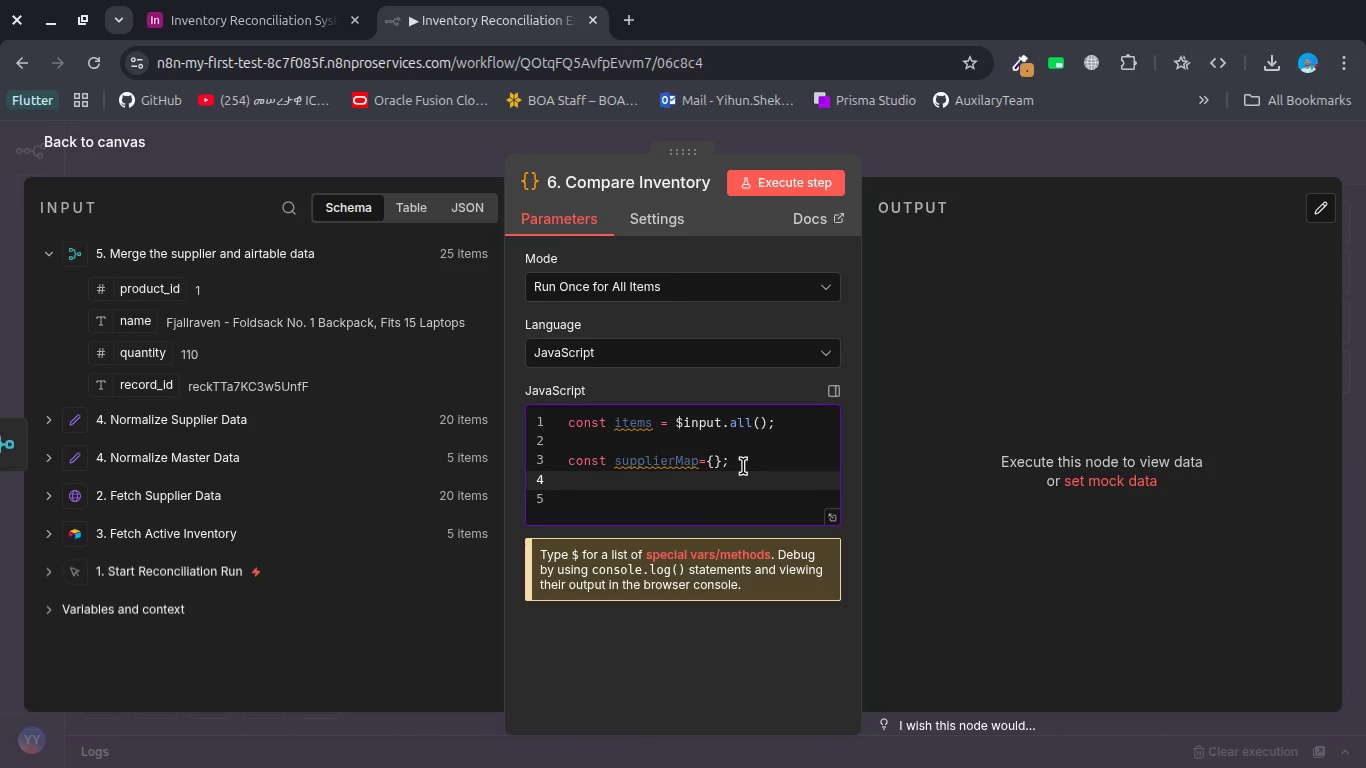 
type(const airtableMap={)
 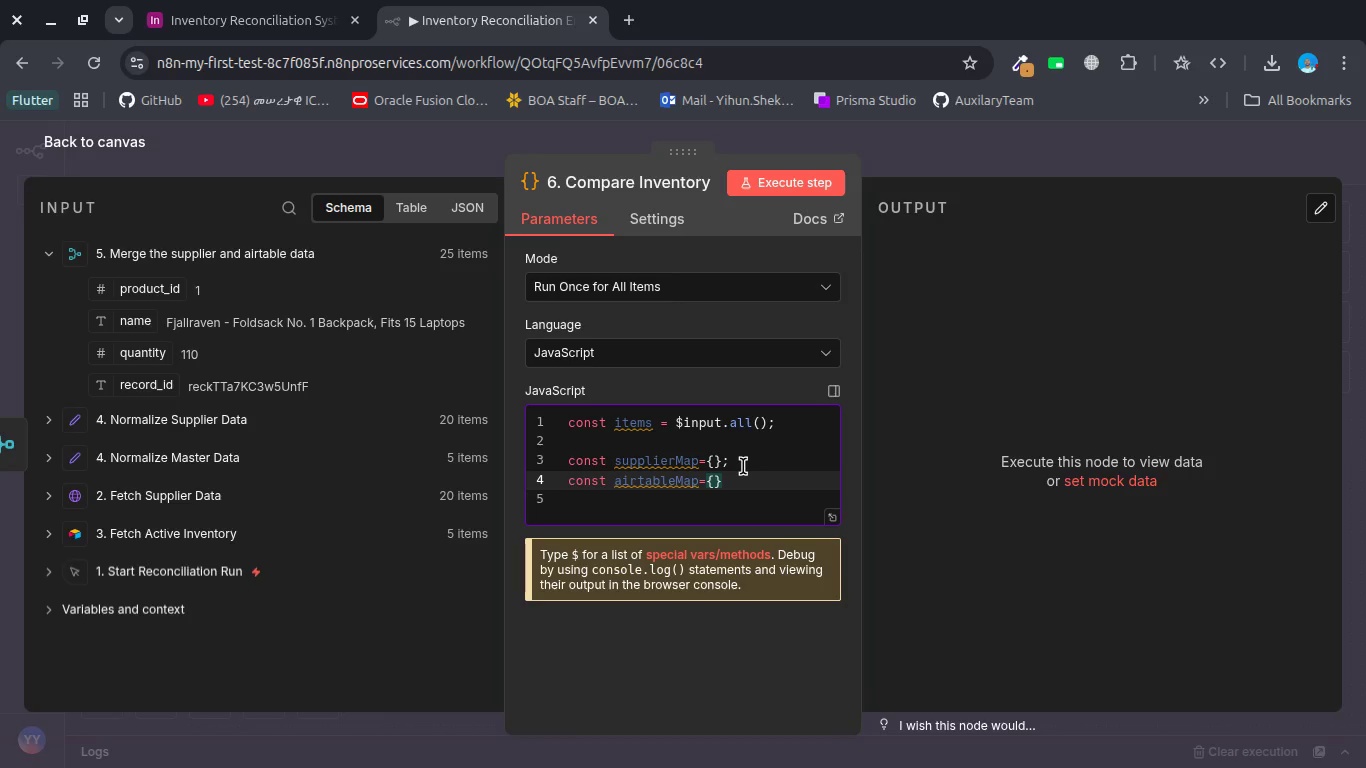 
key(ArrowRight)
 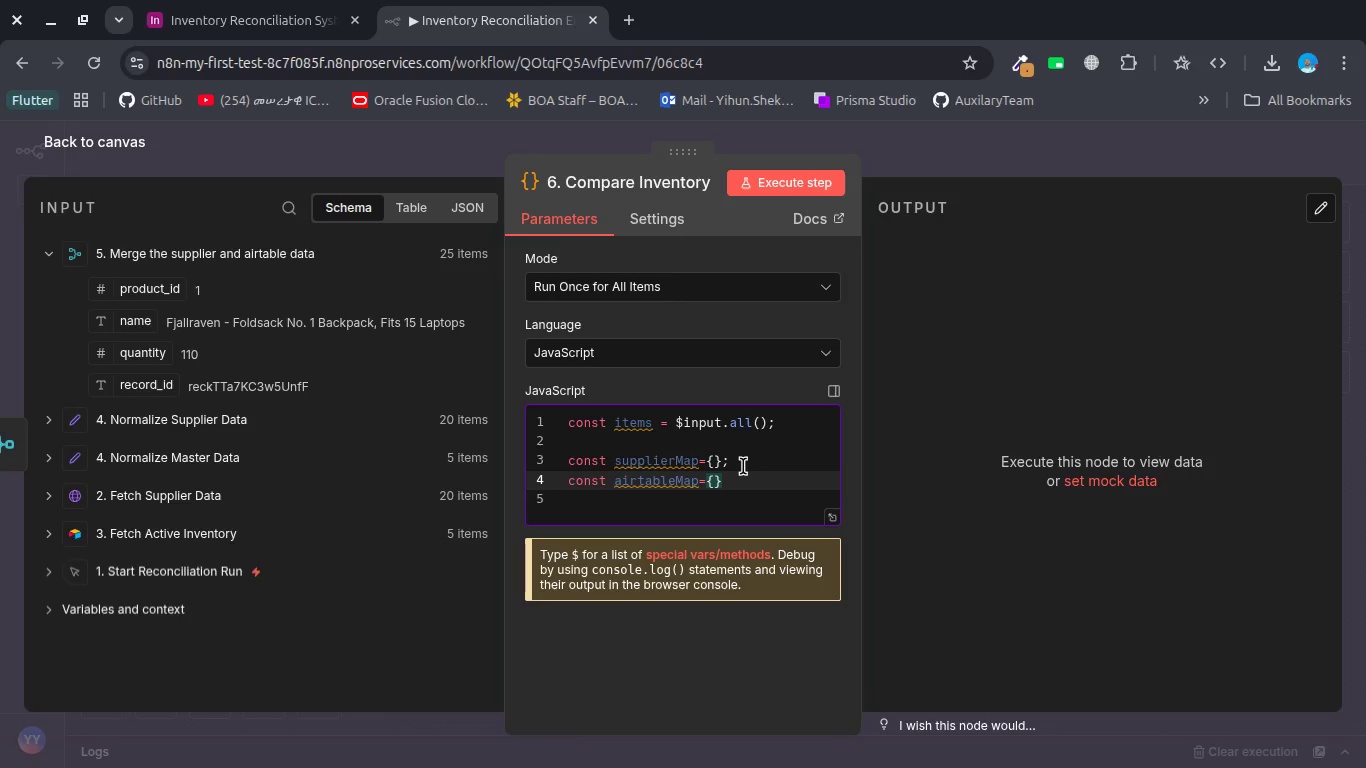 
key(Semicolon)
 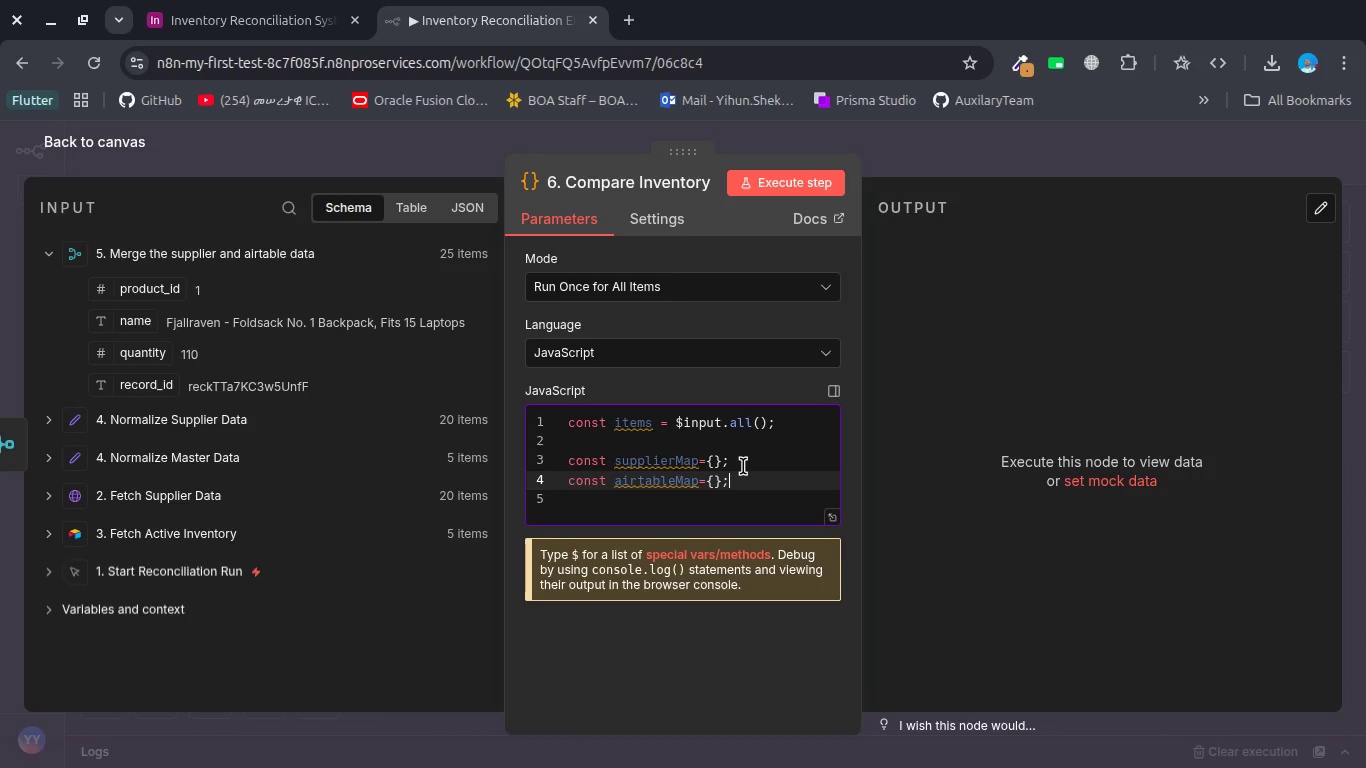 
key(Enter)
 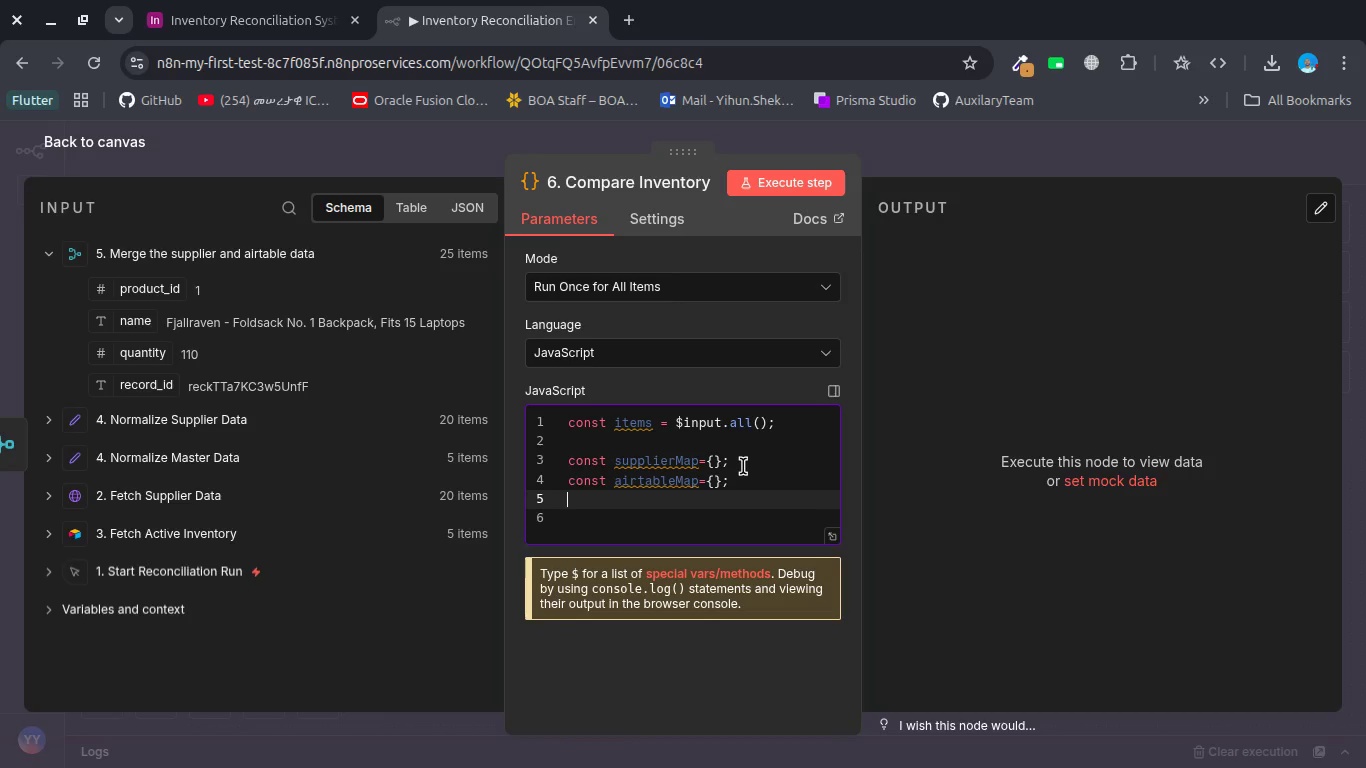 
key(Enter)
 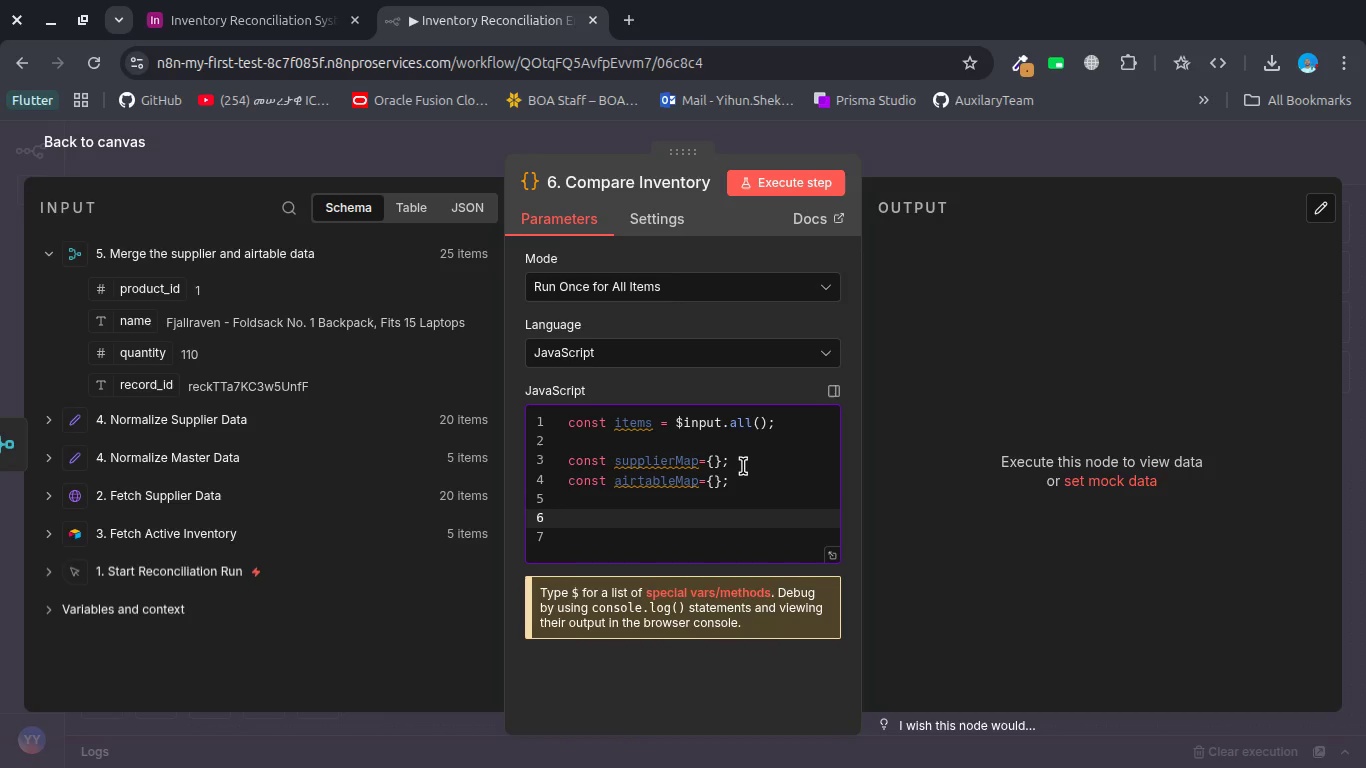 
type(//separate)
 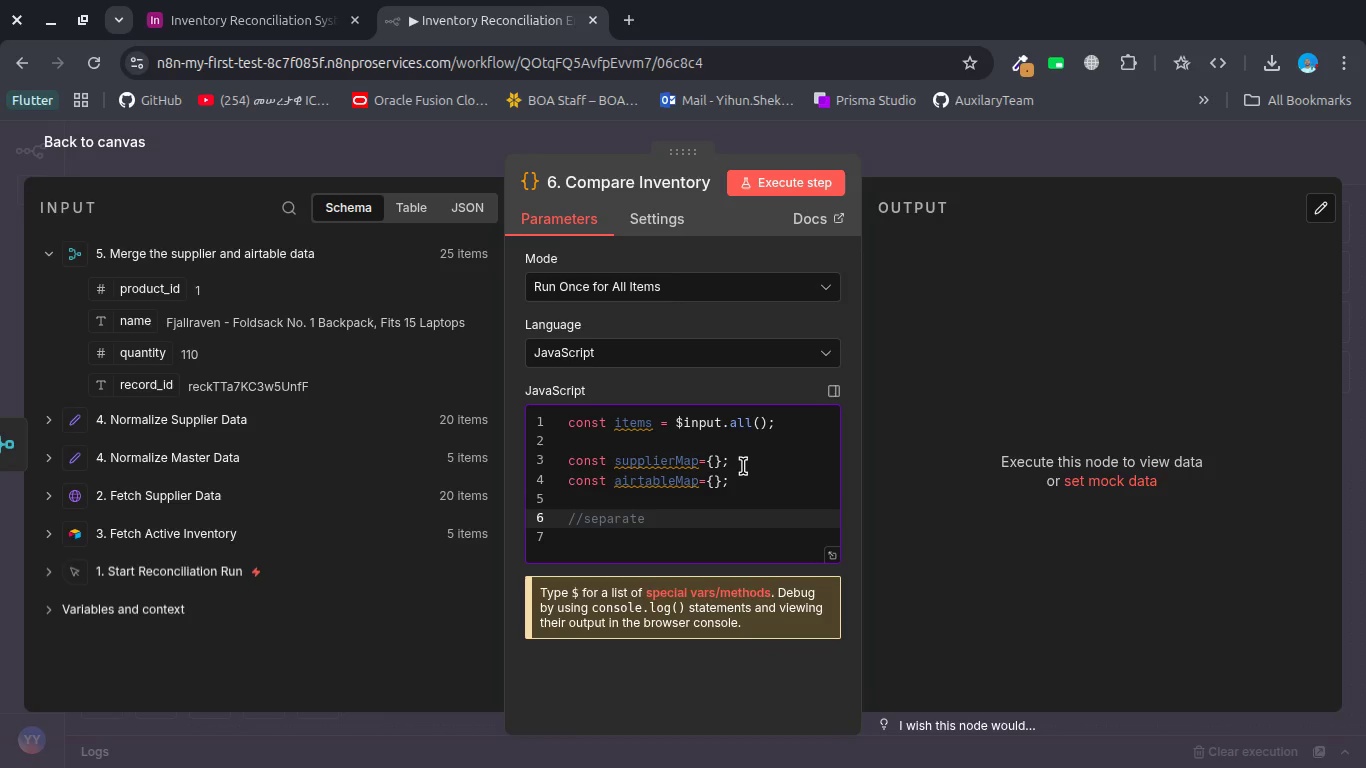 
type( datasats)
key(Backspace)
type(e)
key(Backspace)
type(s)
key(Backspace)
key(Backspace)
key(Backspace)
type(ets)
 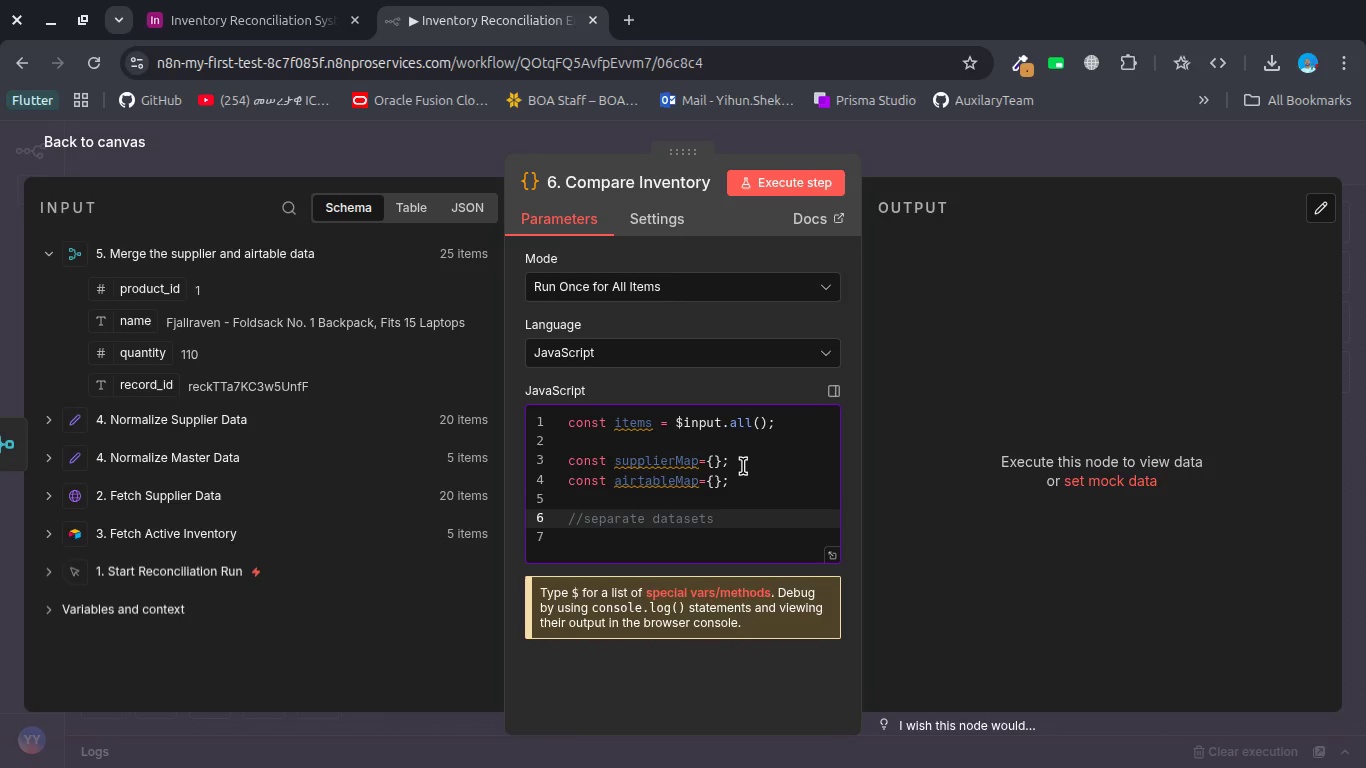 
key(Enter)
 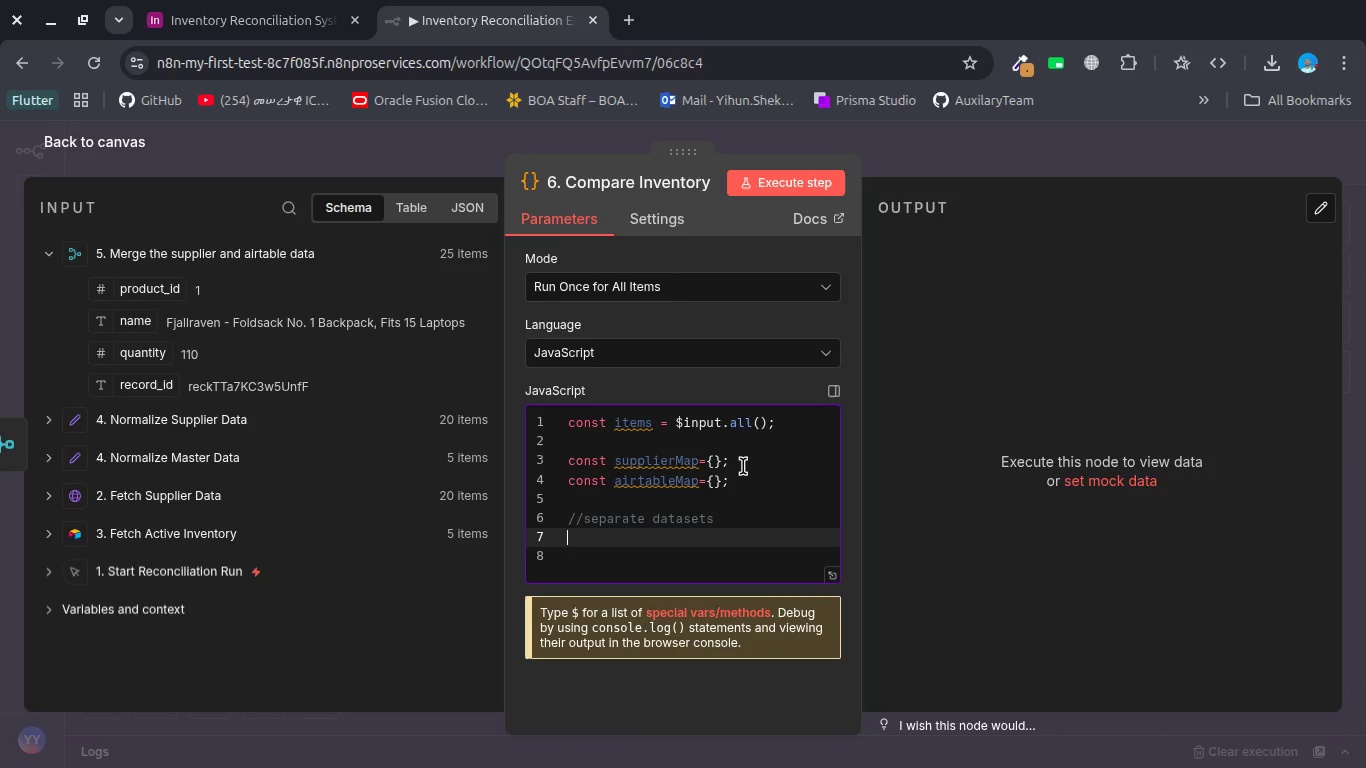 
type(item)
 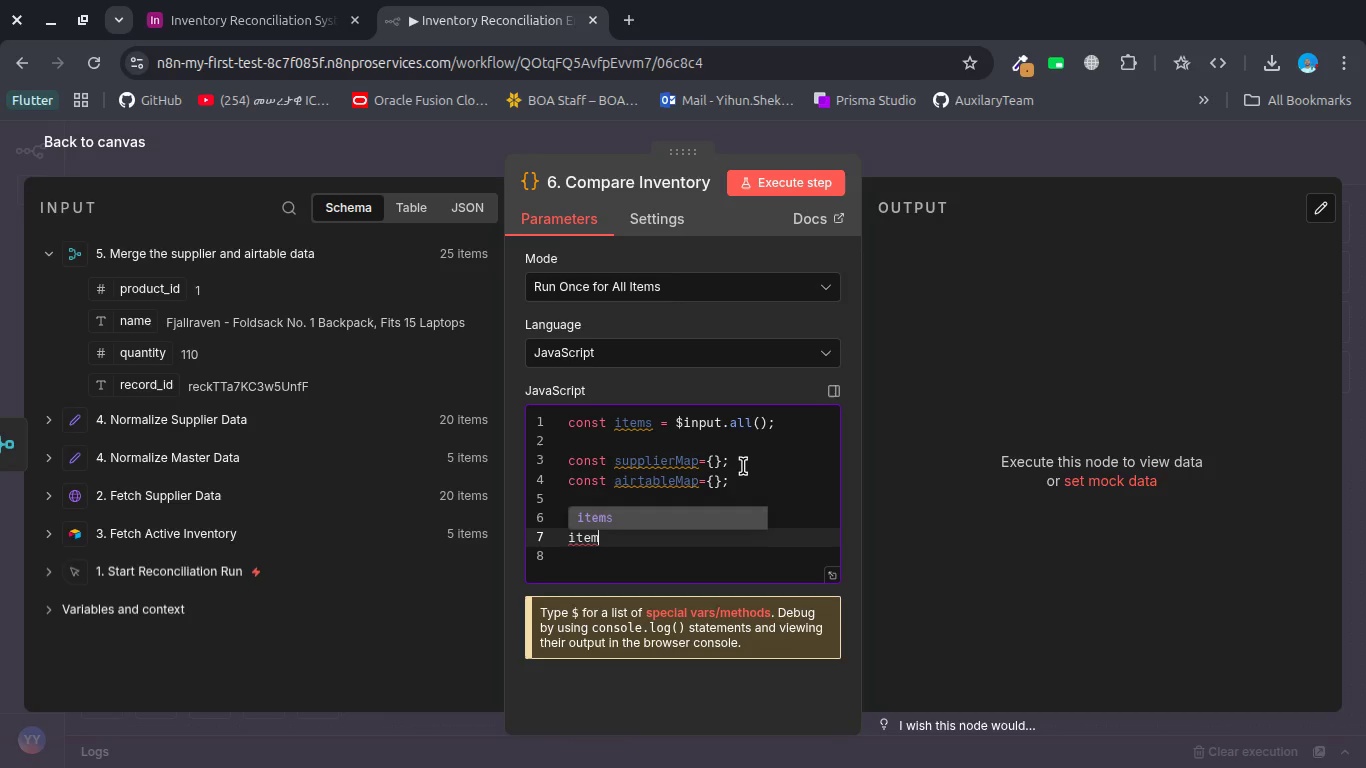 
key(Enter)
 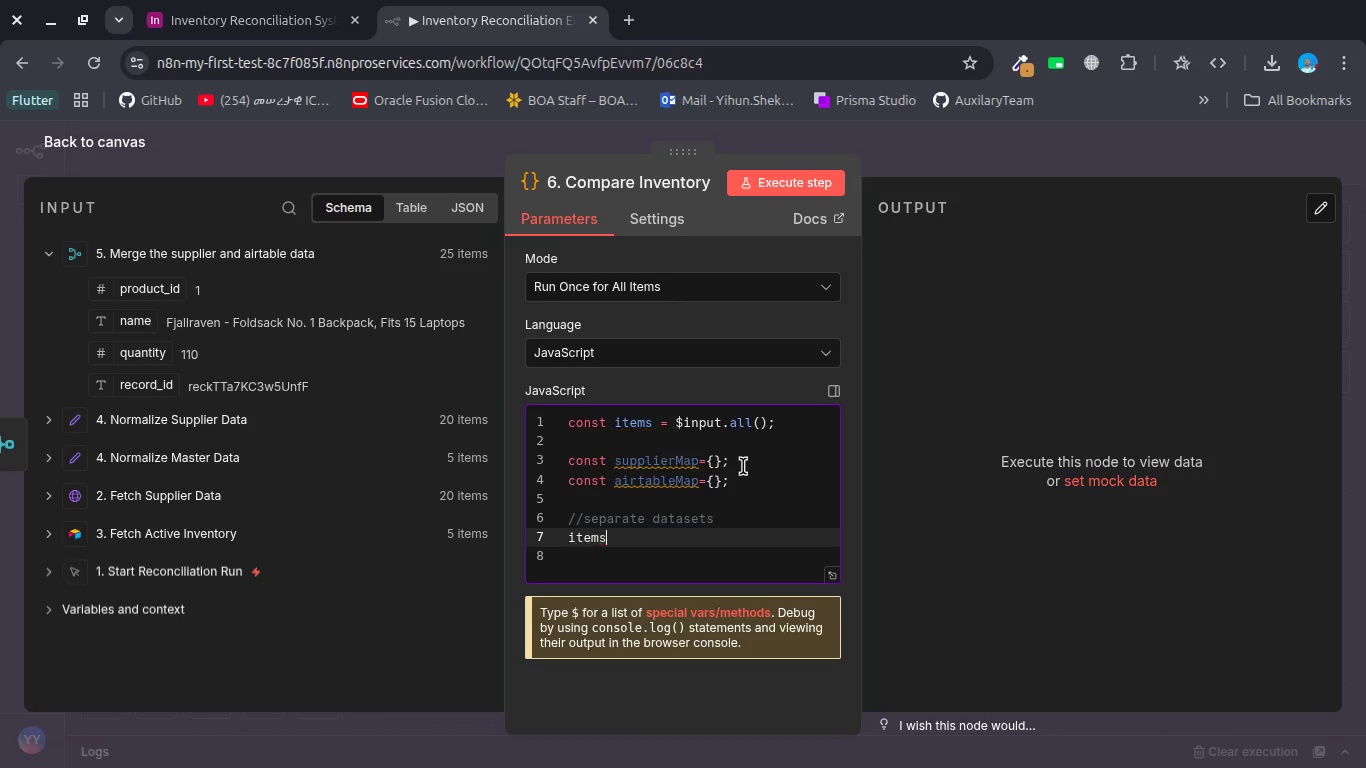 
type(.for)
 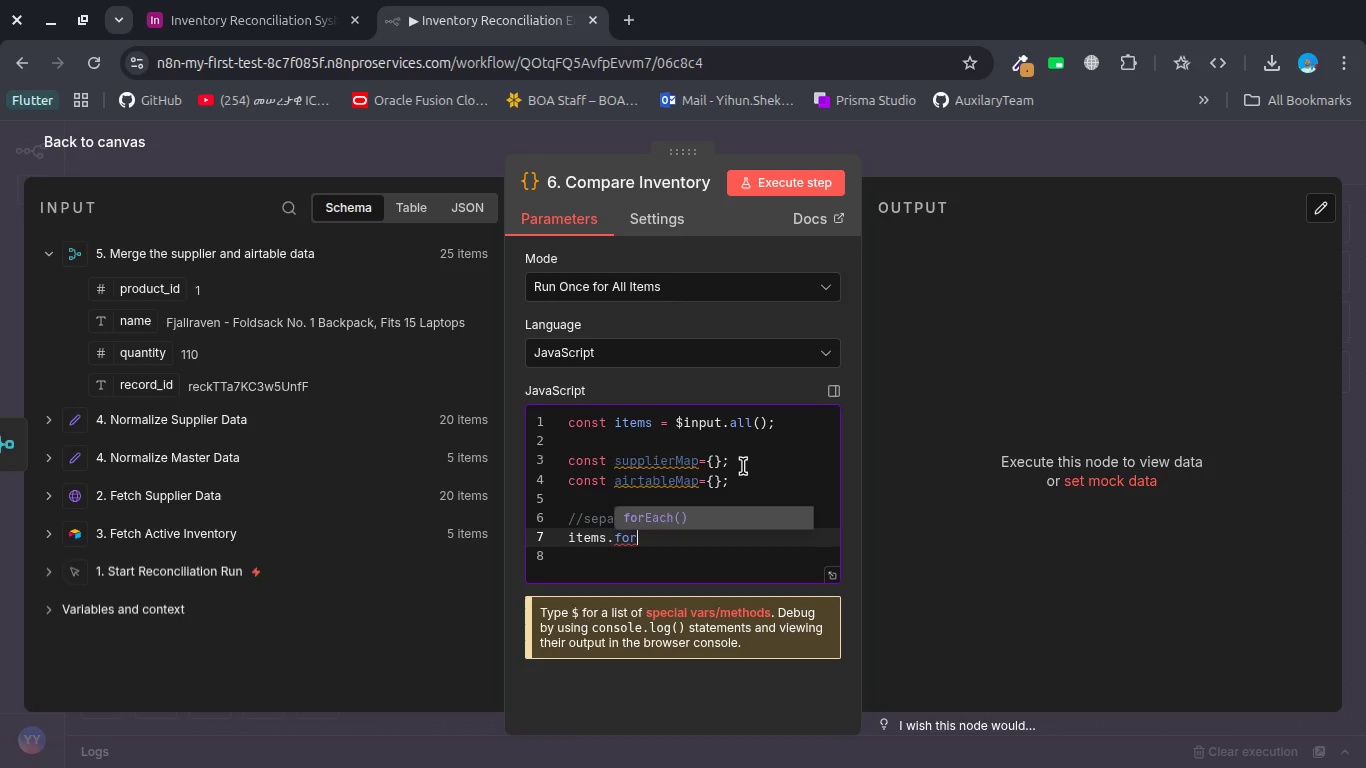 
key(Enter)
 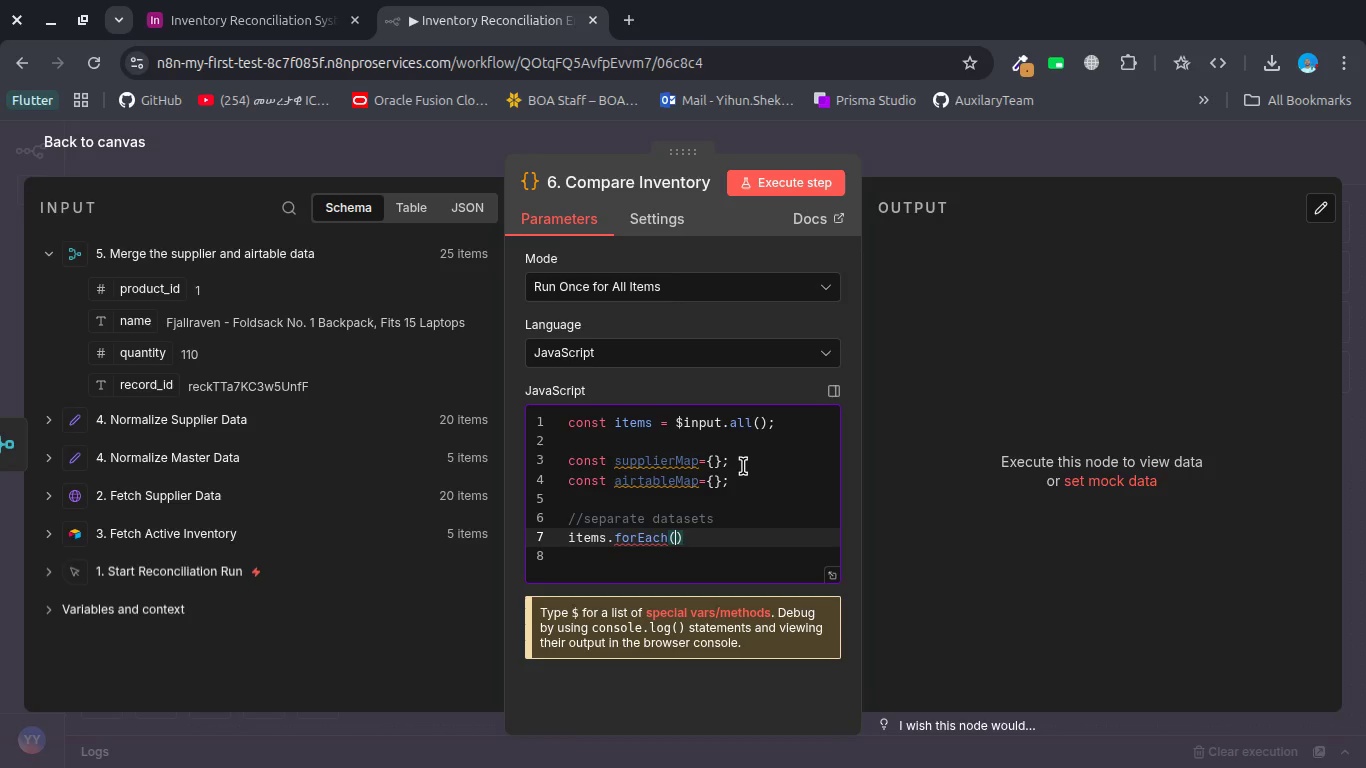 
type(item => {)
 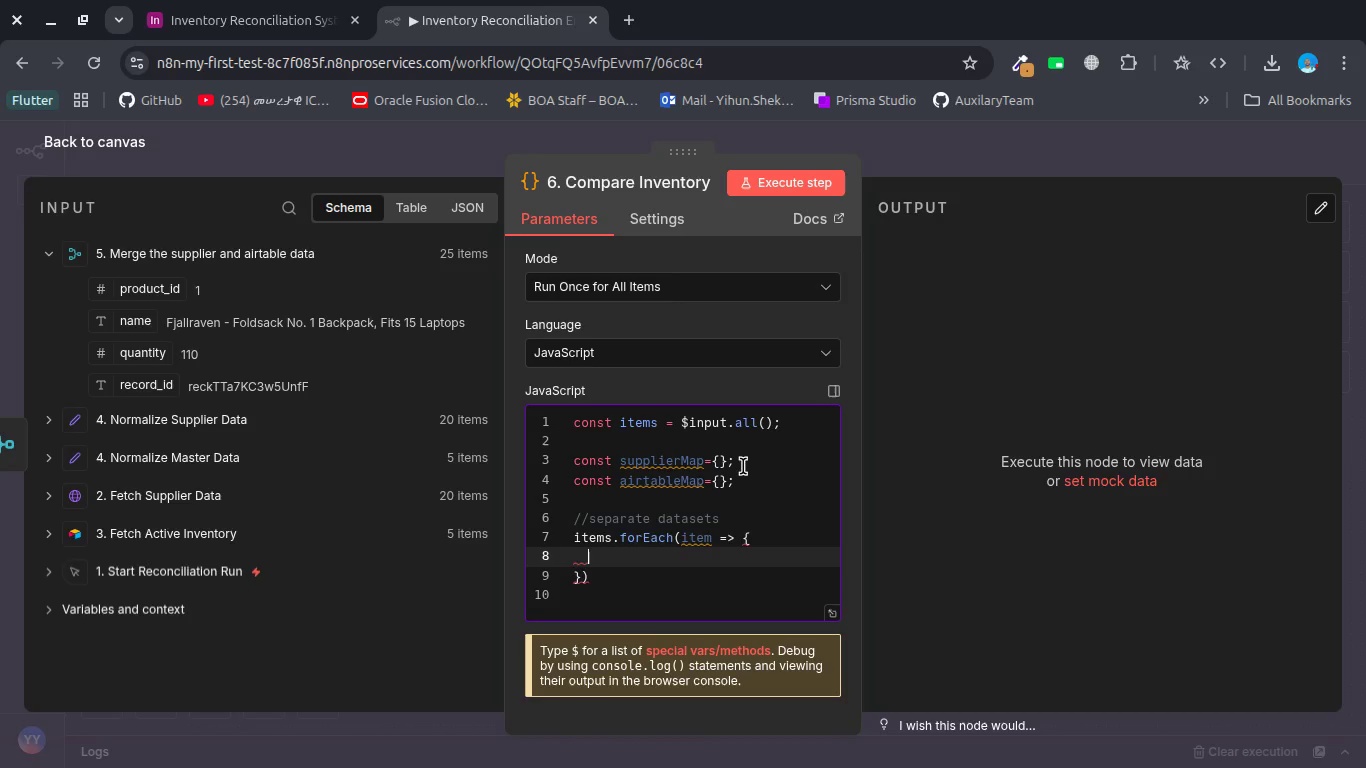 
 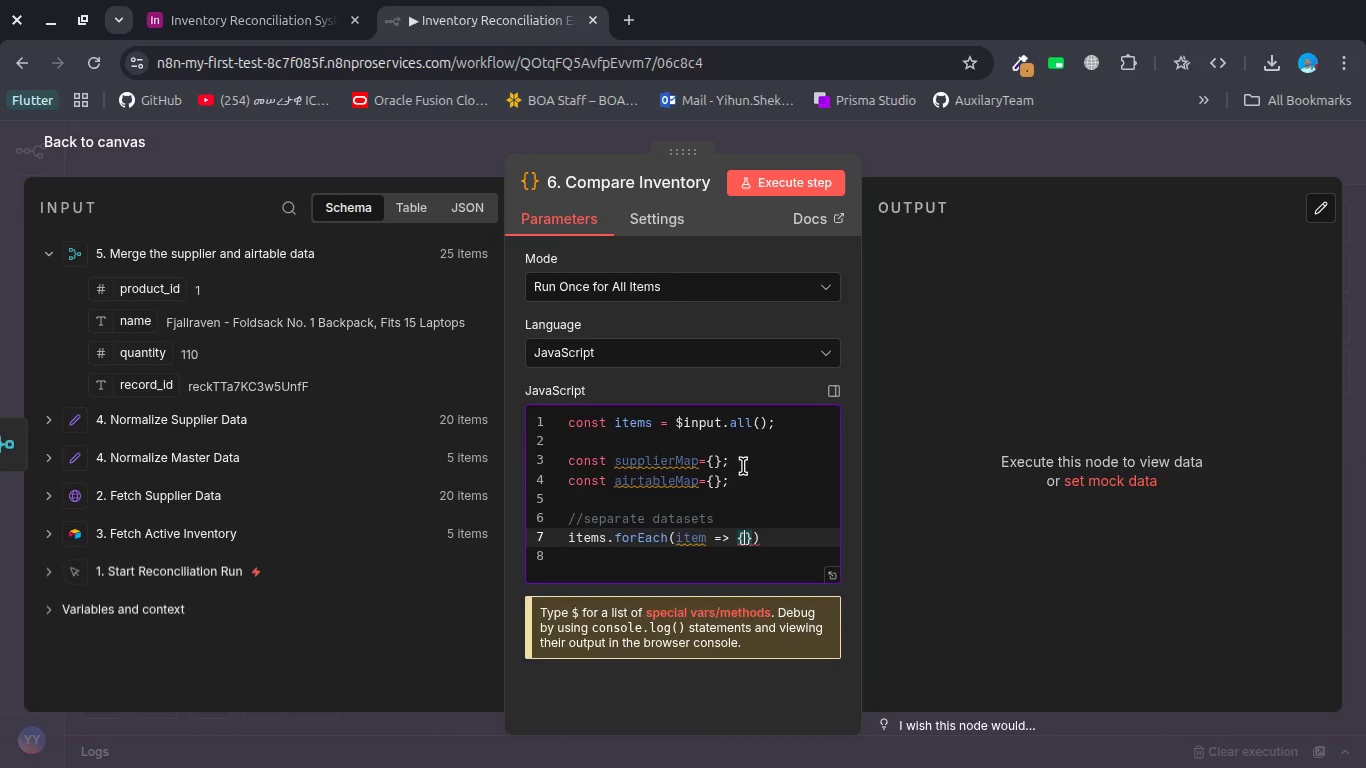 
key(Enter)
 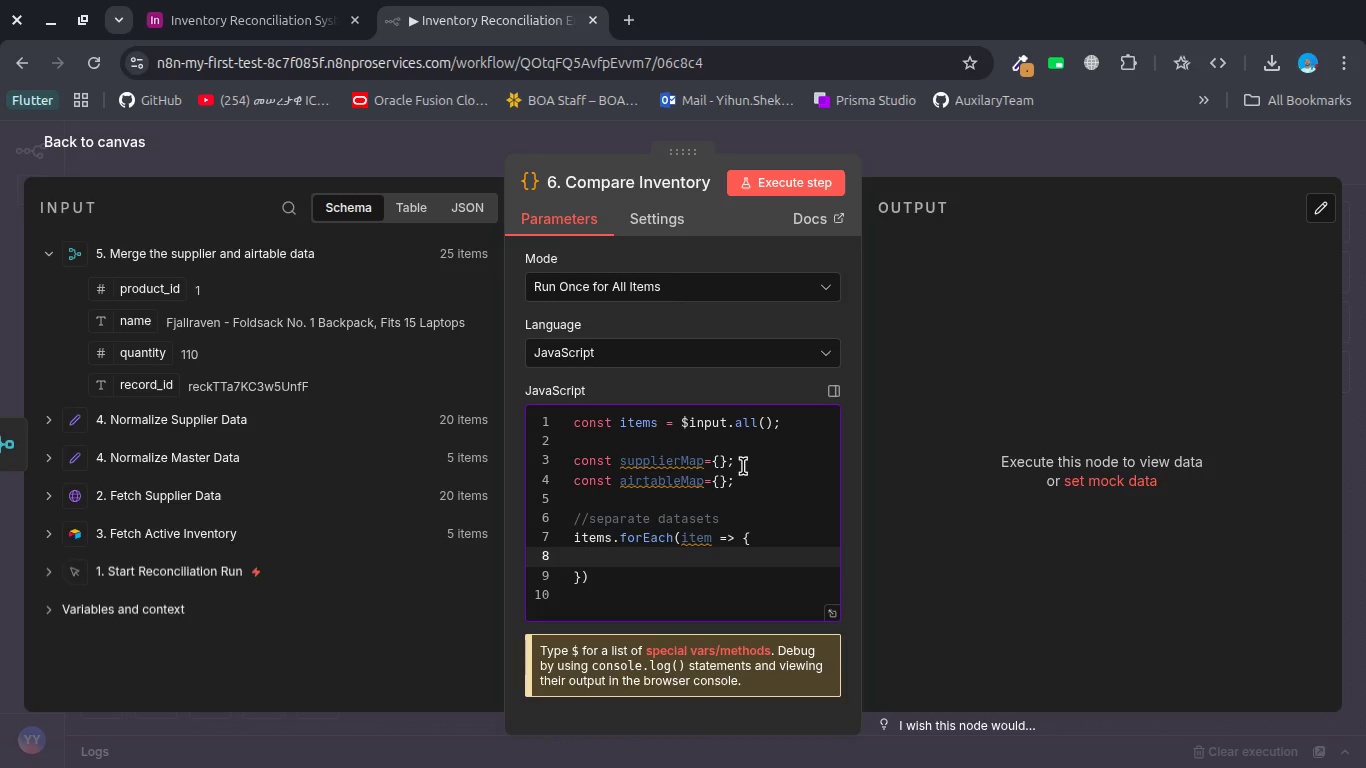 
type(cpmst)
key(Backspace)
key(Backspace)
key(Backspace)
key(Backspace)
type(onst data = item.)
 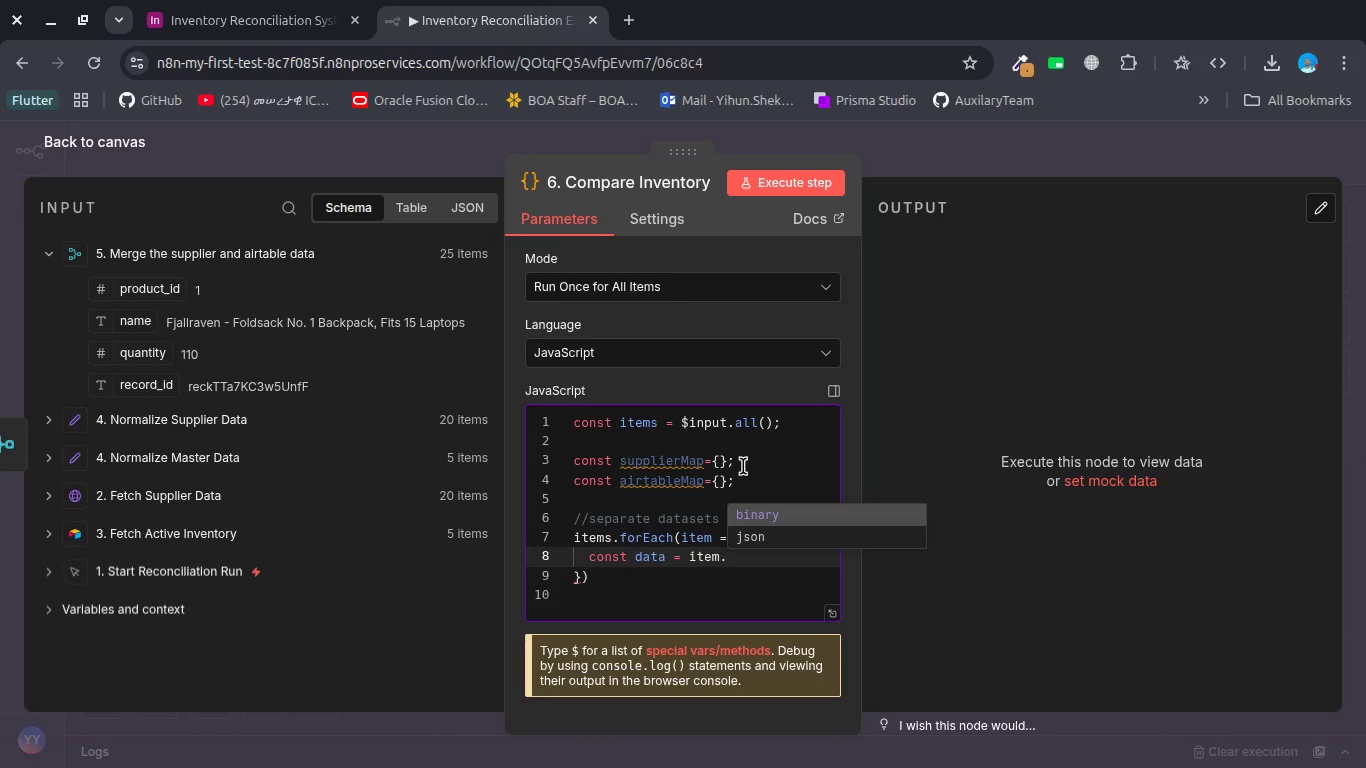 
key(ArrowDown)
 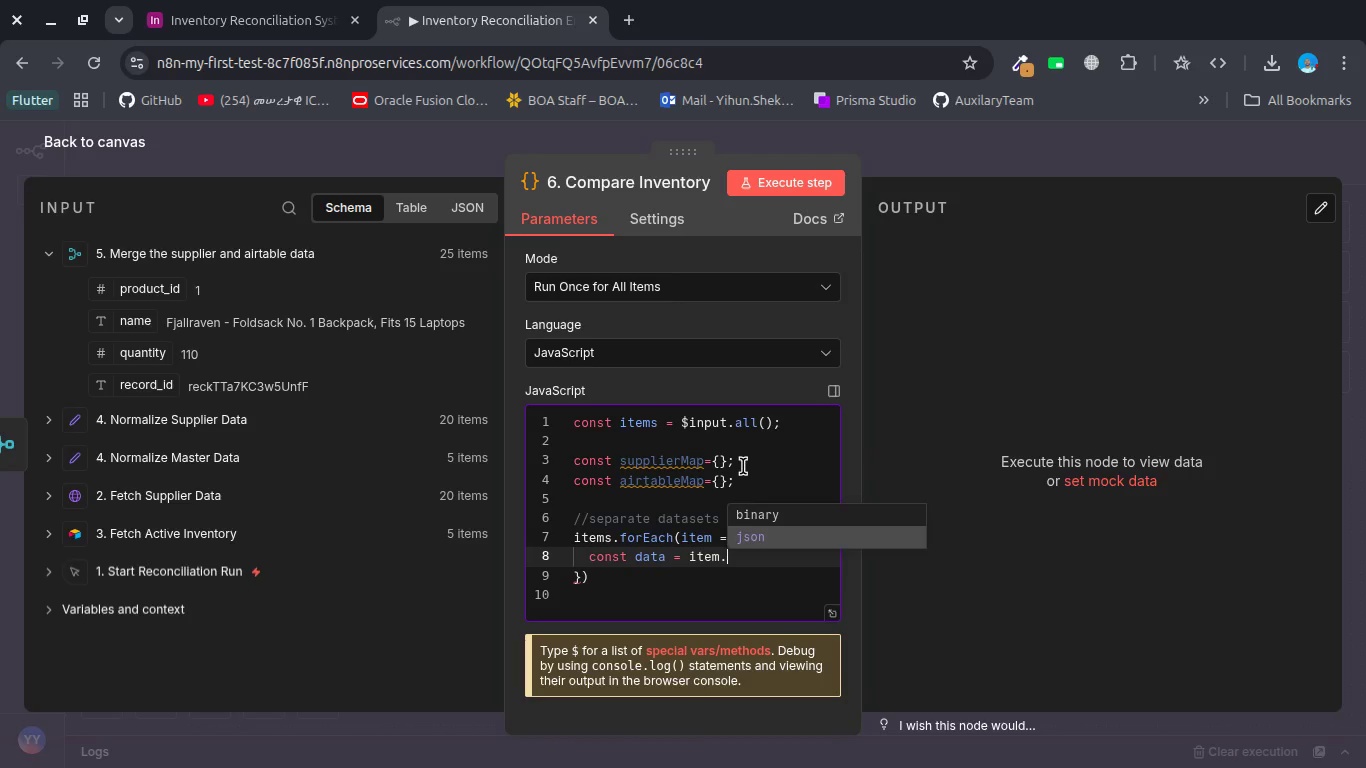 
key(Enter)
 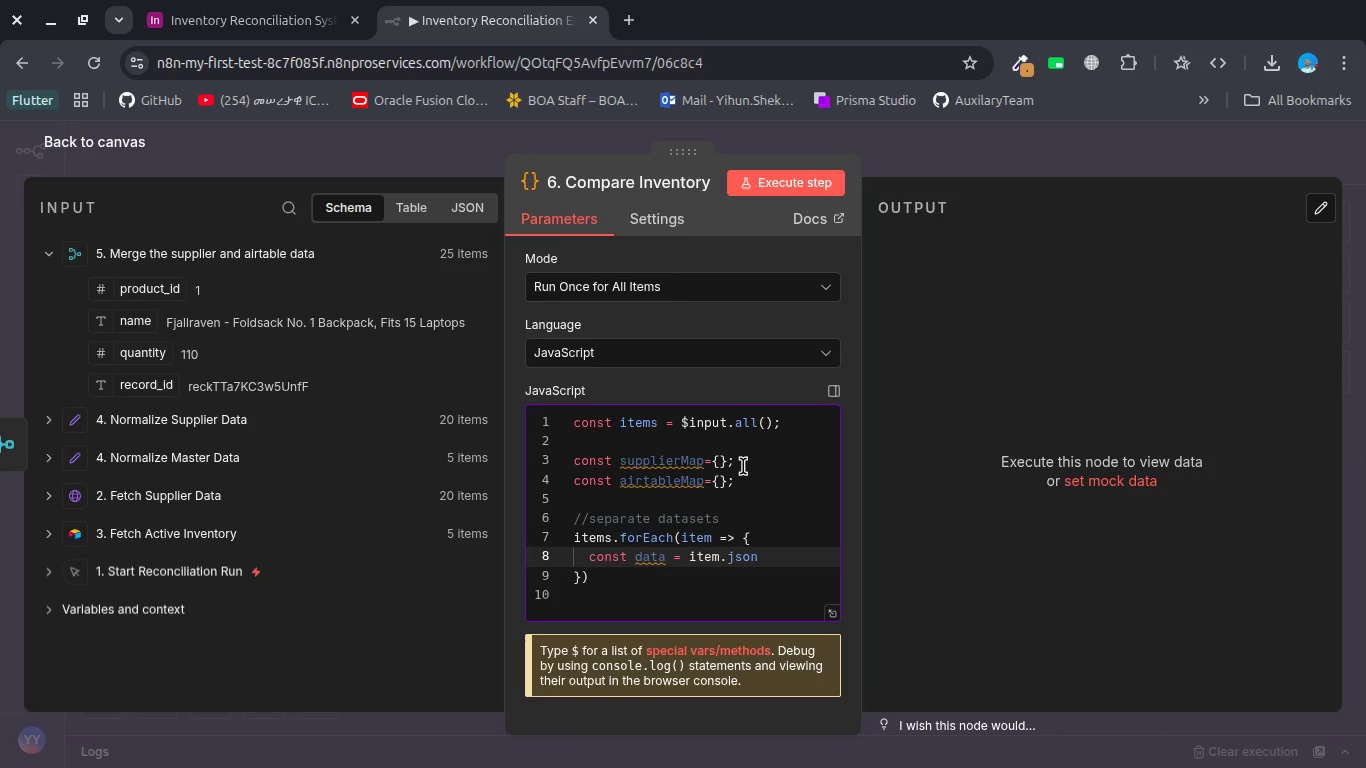 
key(Semicolon)
 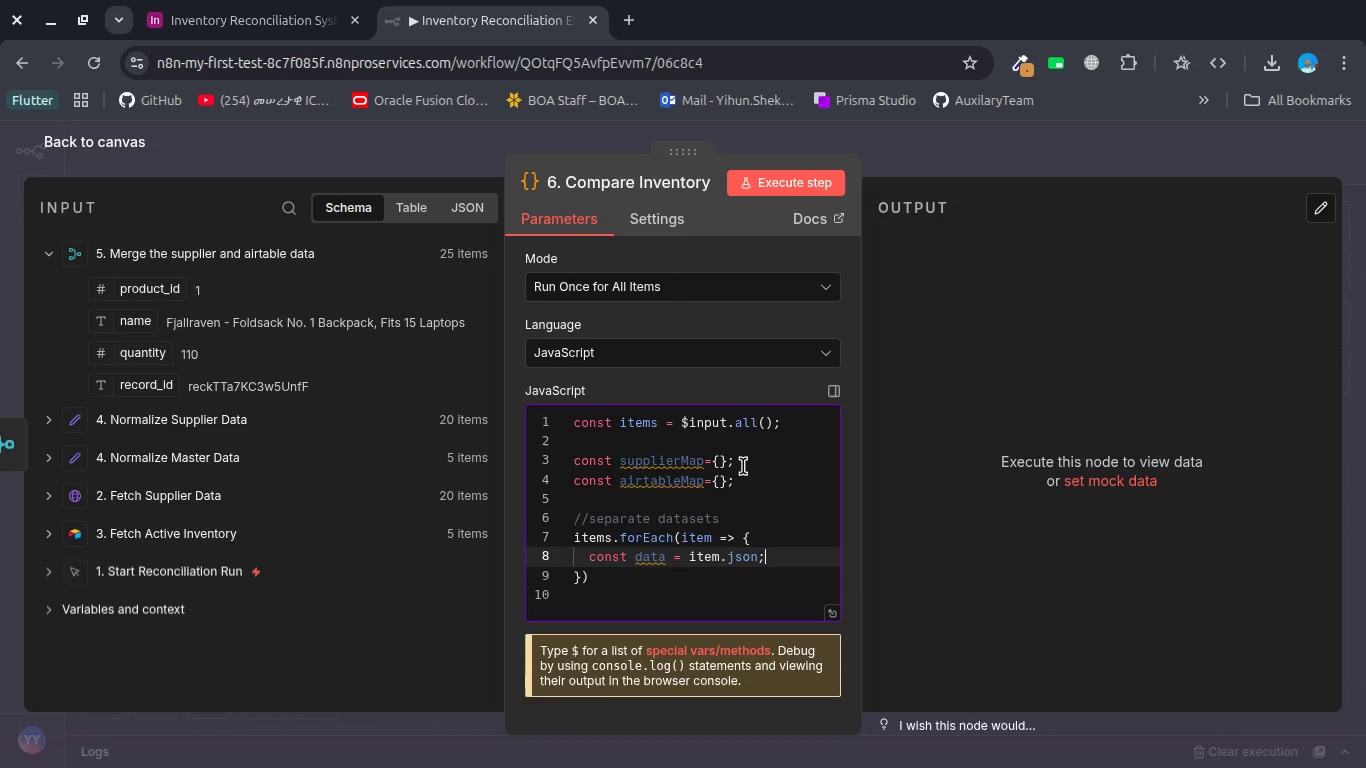 
key(Enter)
 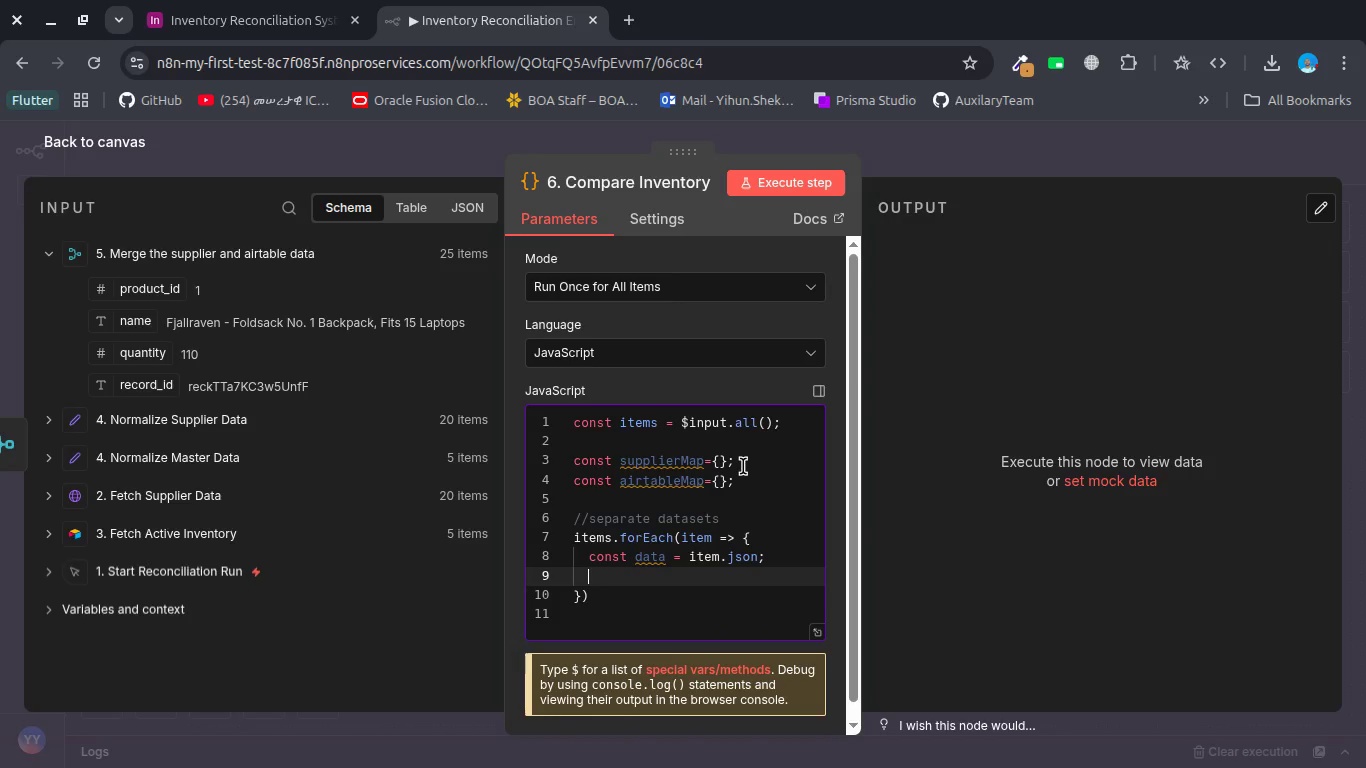 
type(if )
key(Backspace)
type({)
key(Backspace)
type((data.recordId)
 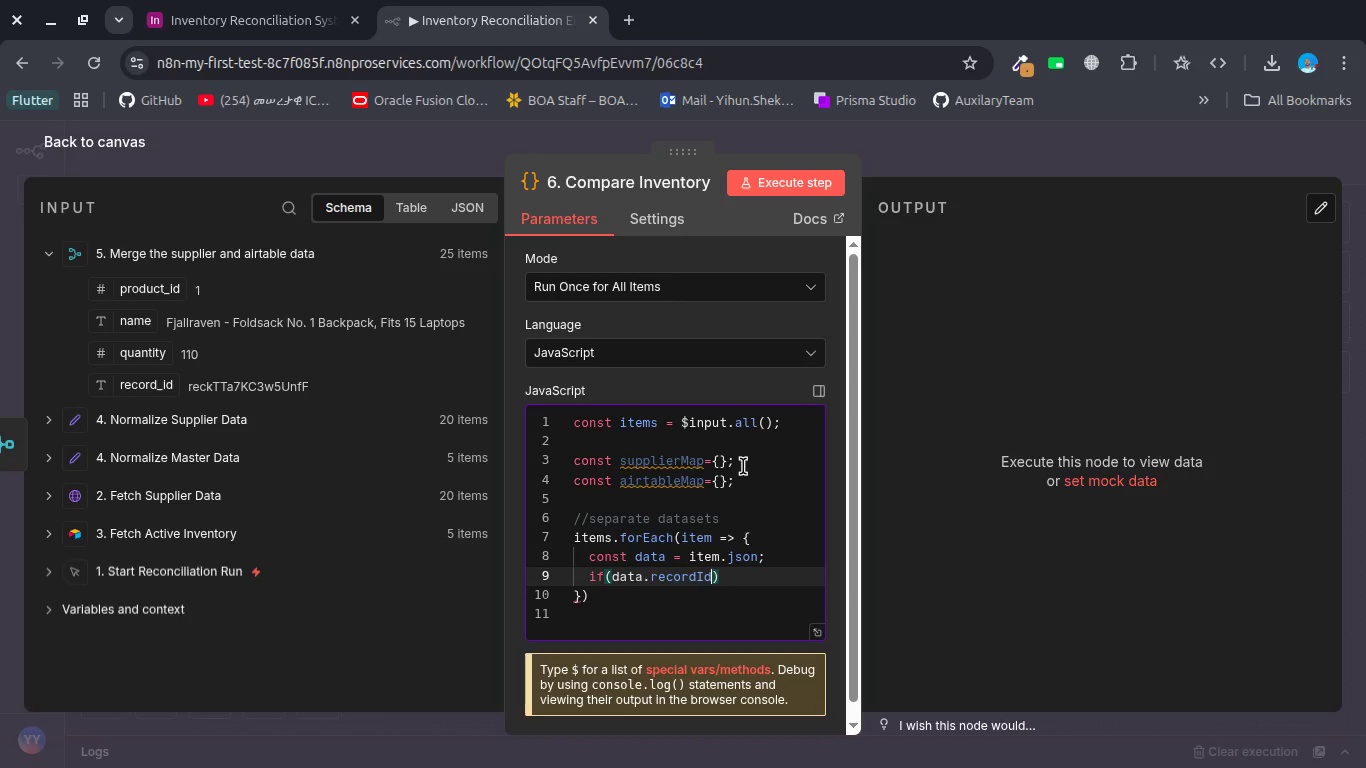 
key(Backspace)
key(Backspace)
type(_id)
 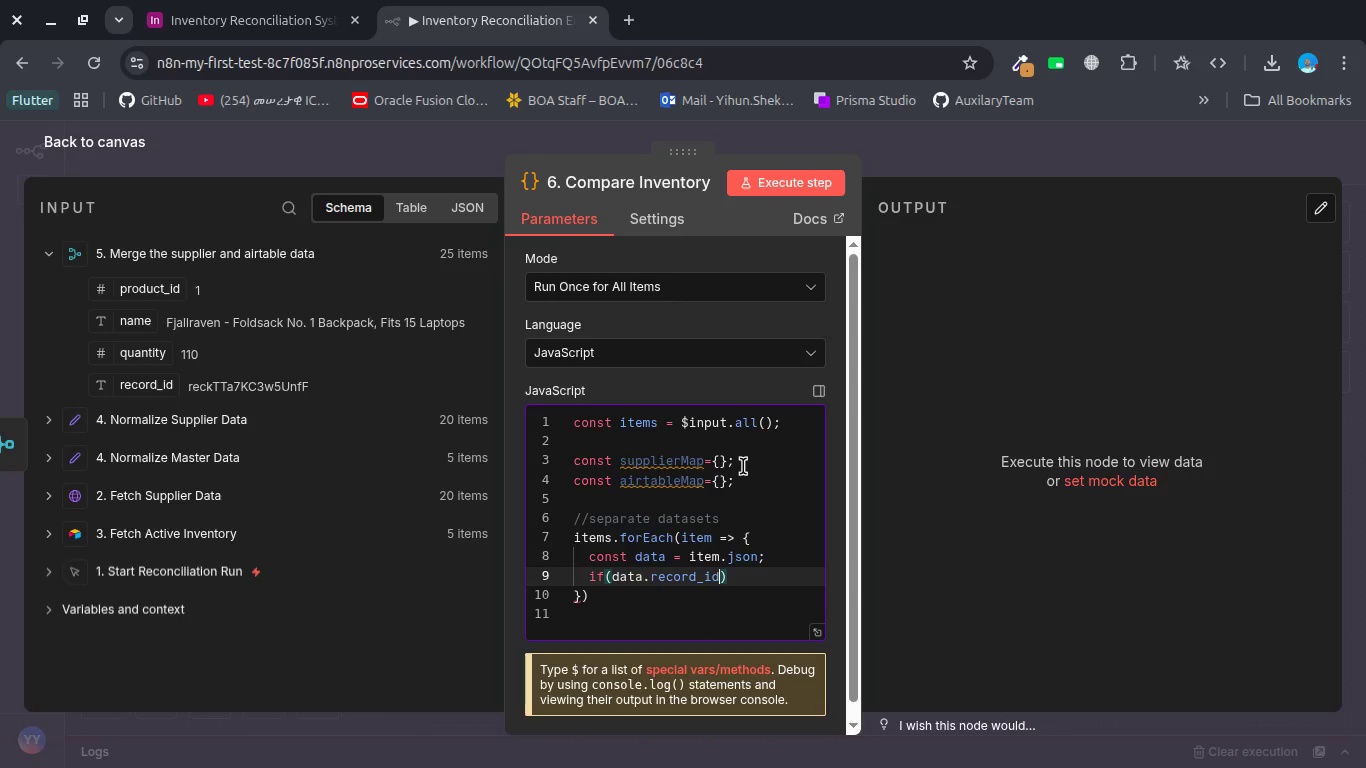 
key(ArrowRight)
 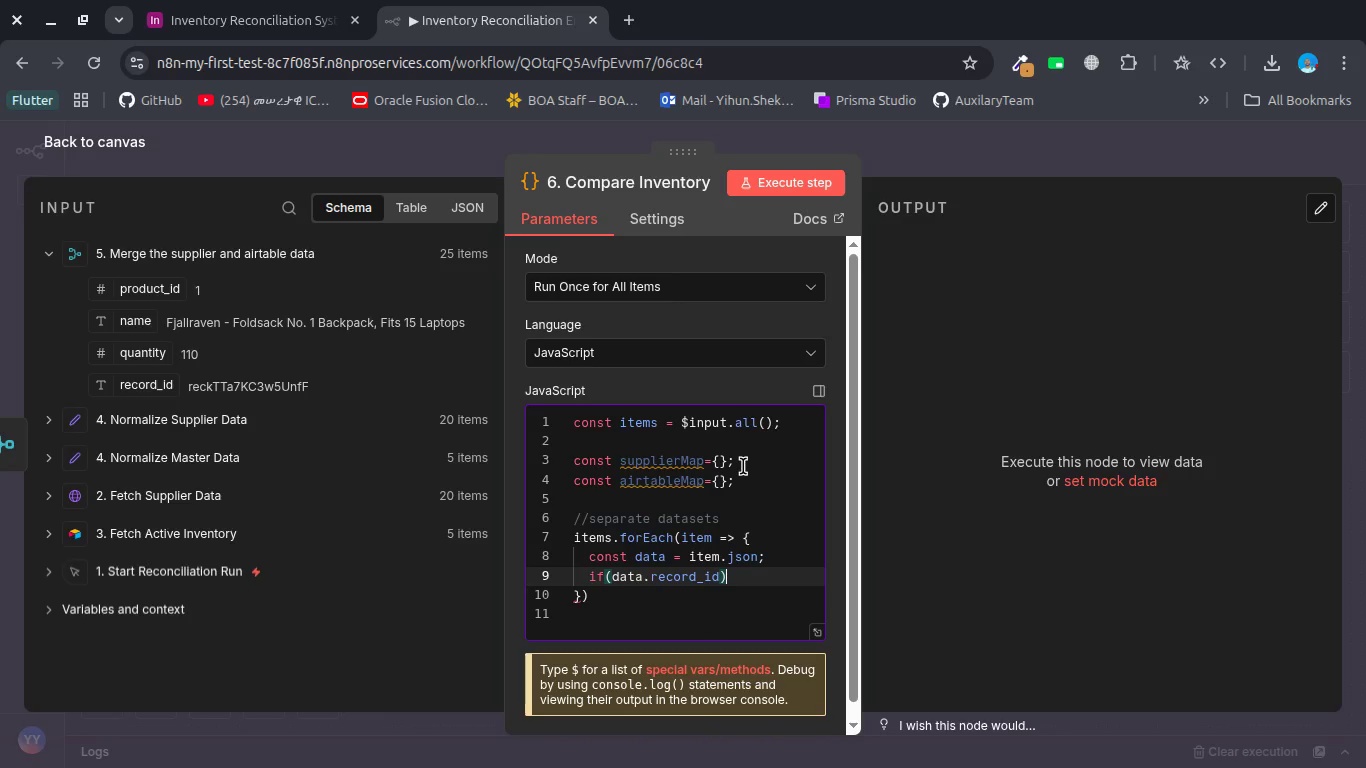 
key(Shift+BracketLeft)
 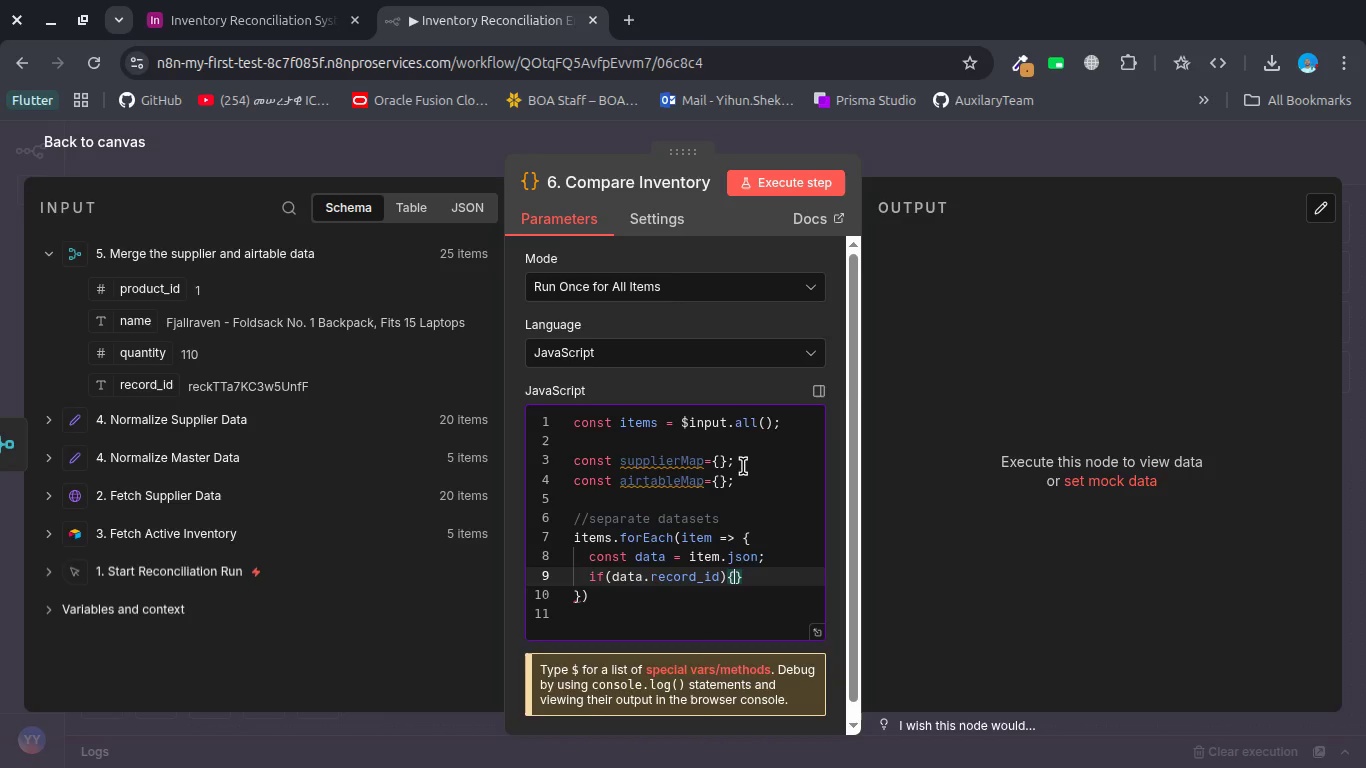 
key(Enter)
 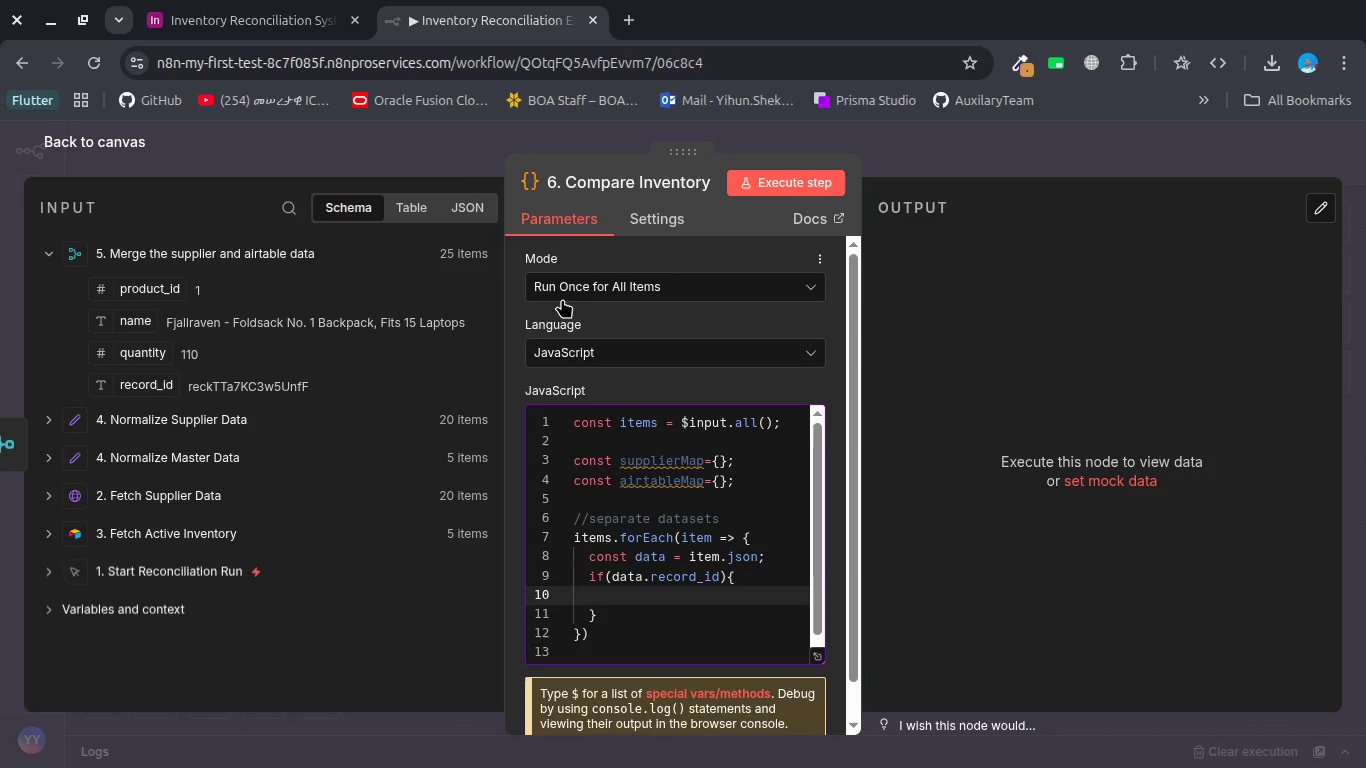 
left_click([437, 156])
 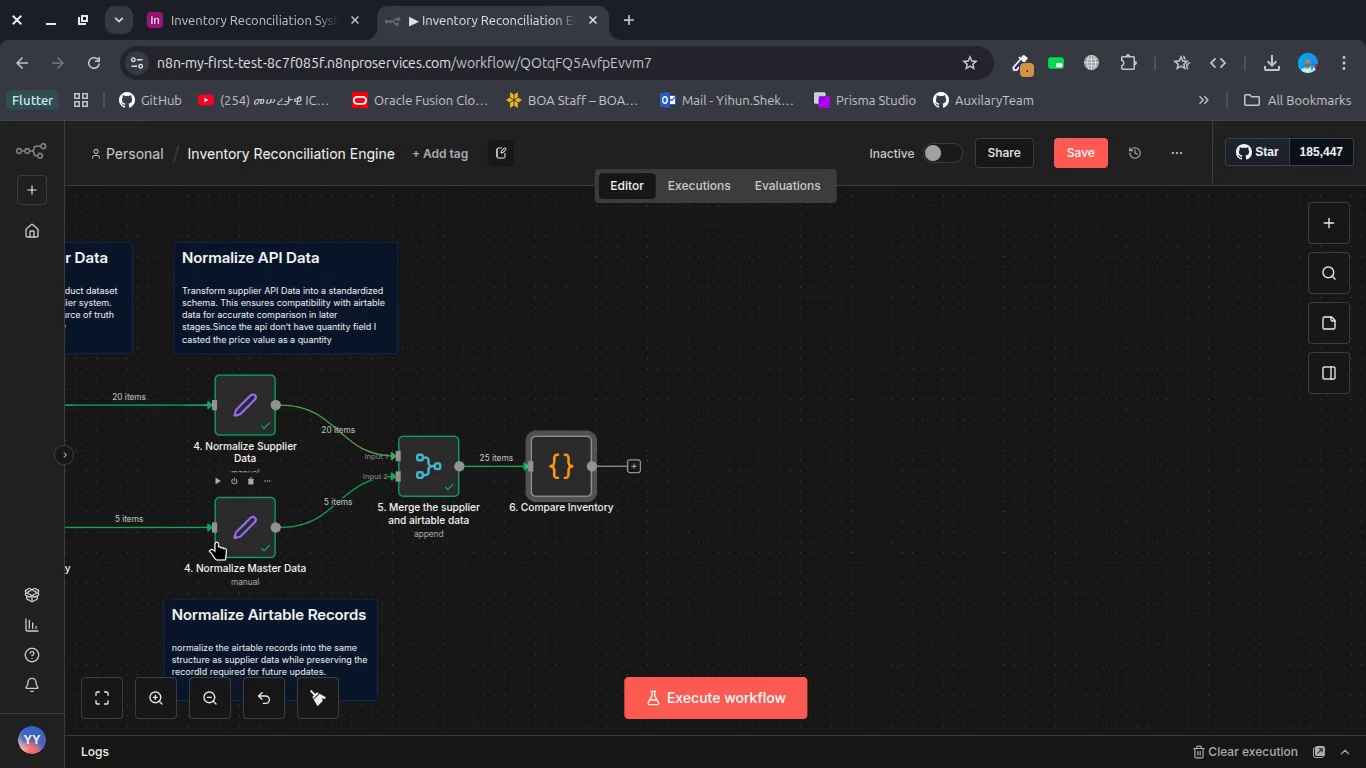 
double_click([231, 532])
 